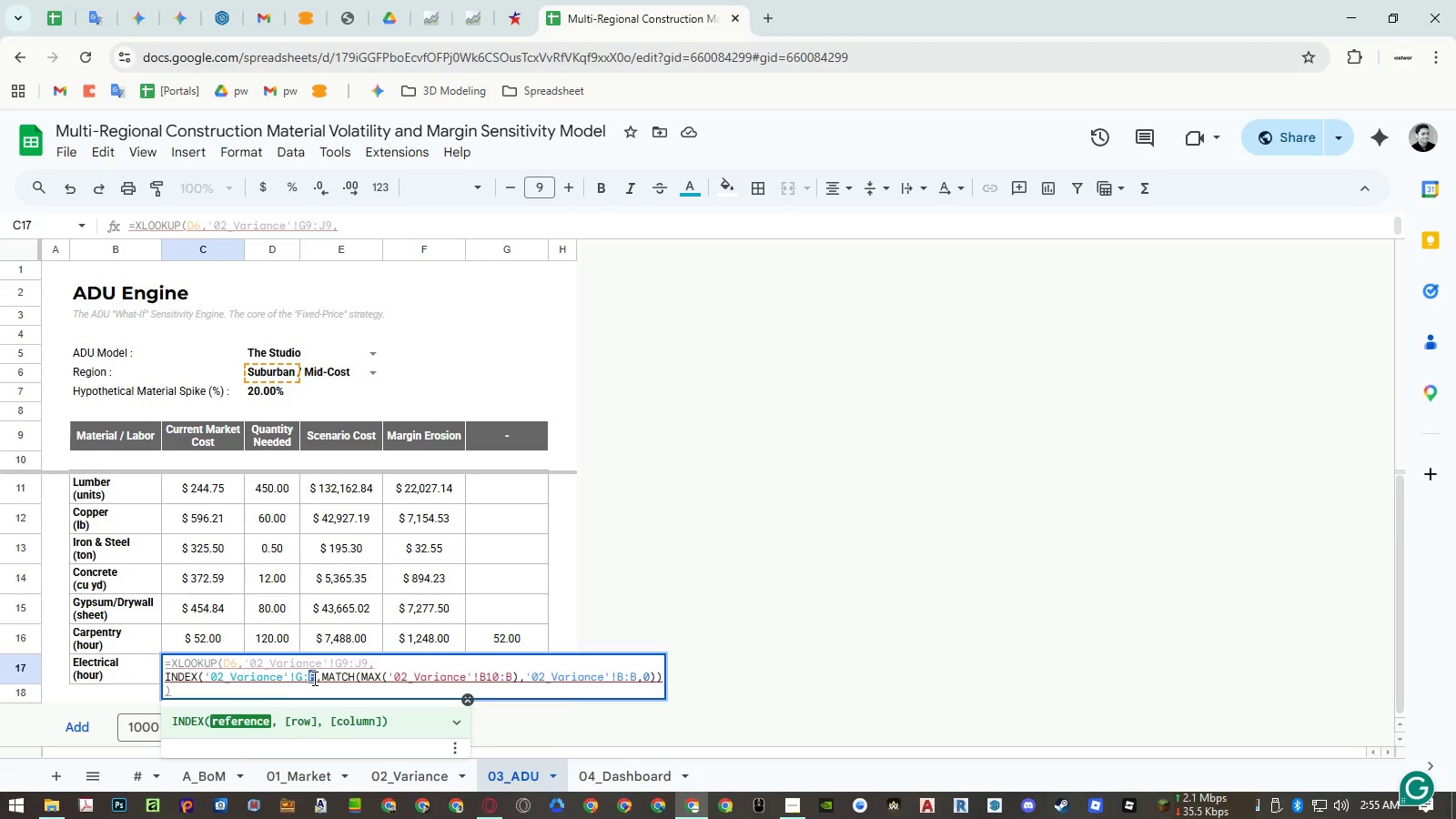 
key(J)
 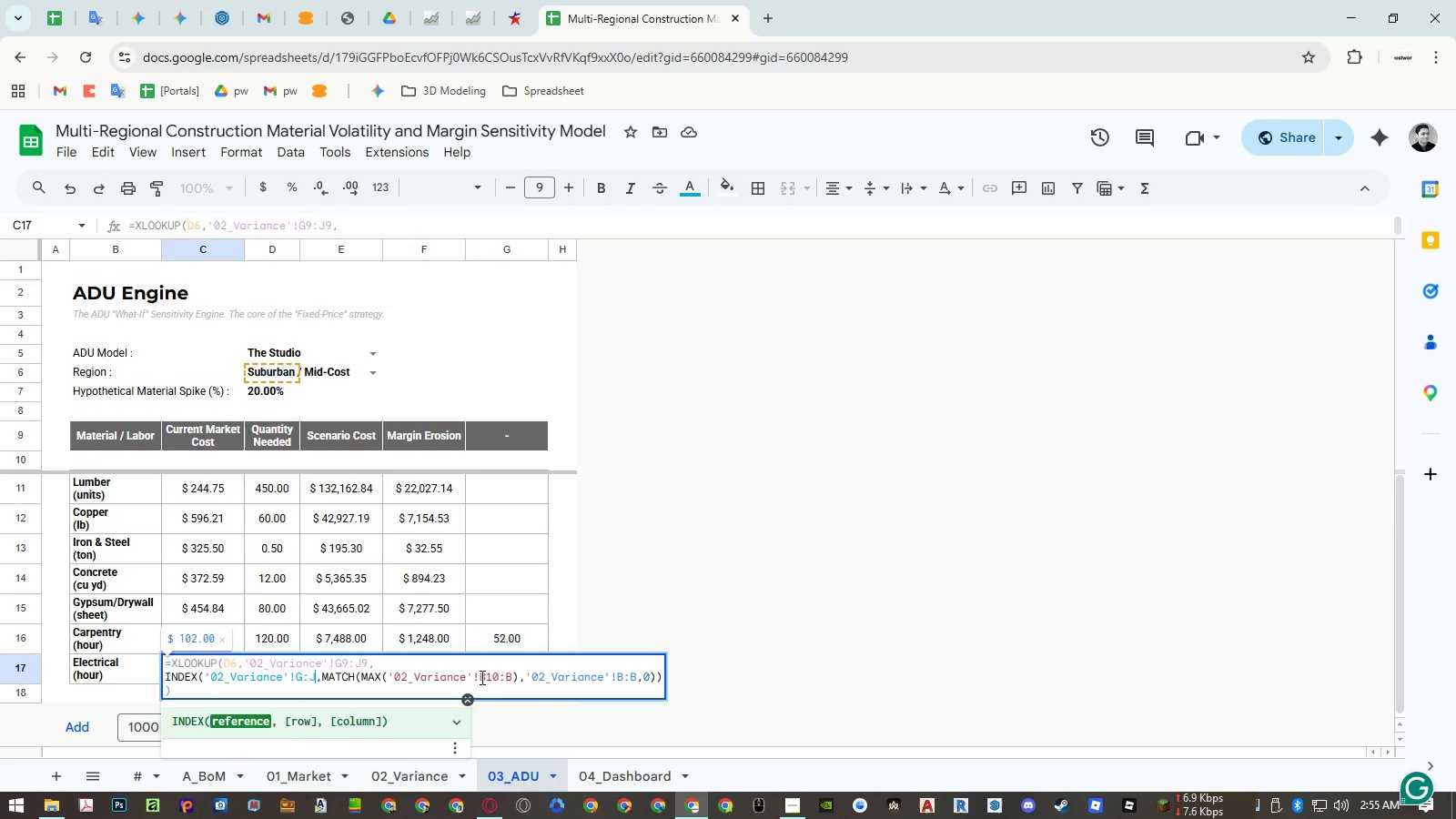 
key(CapsLock)
 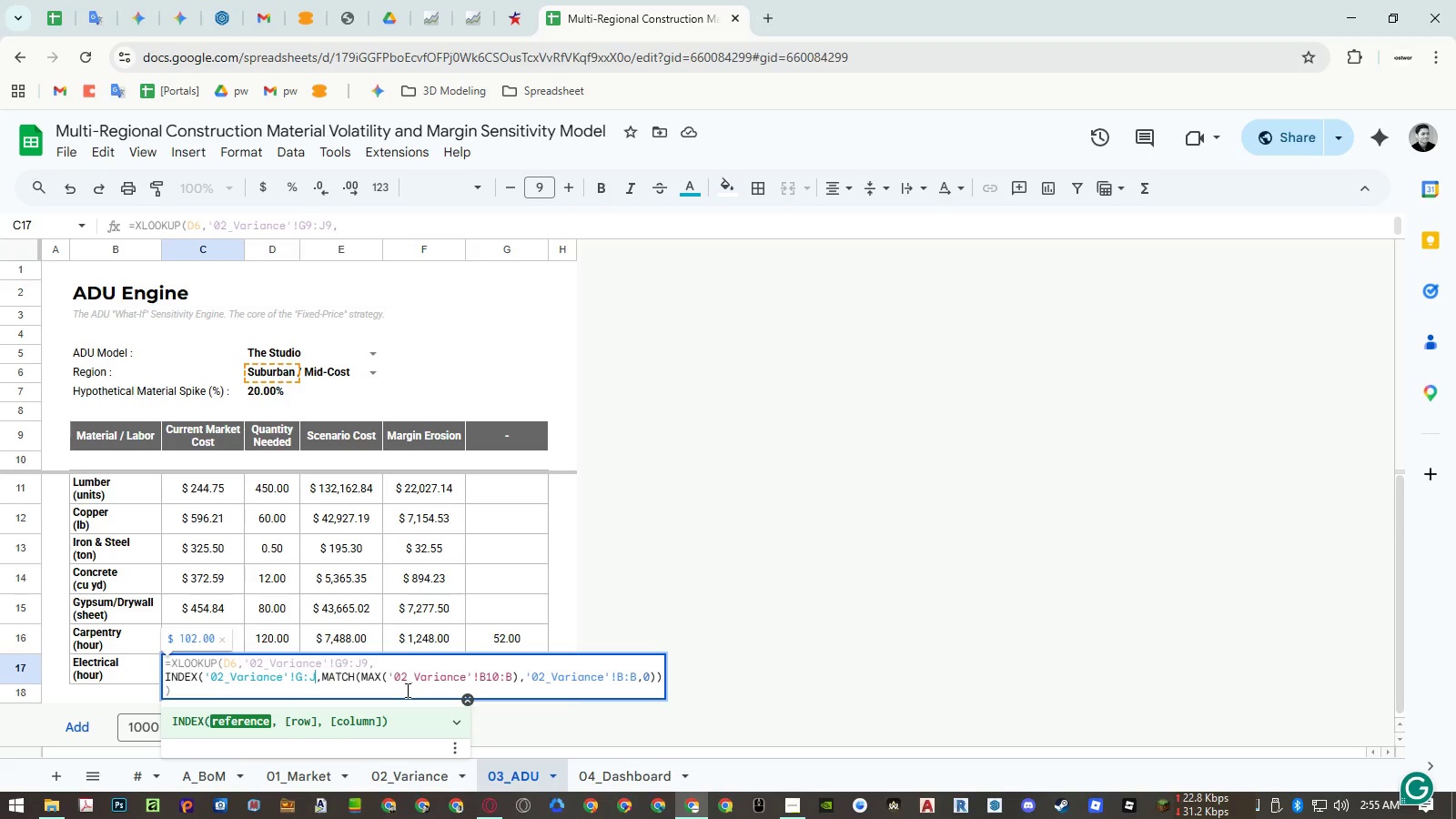 
left_click([406, 690])
 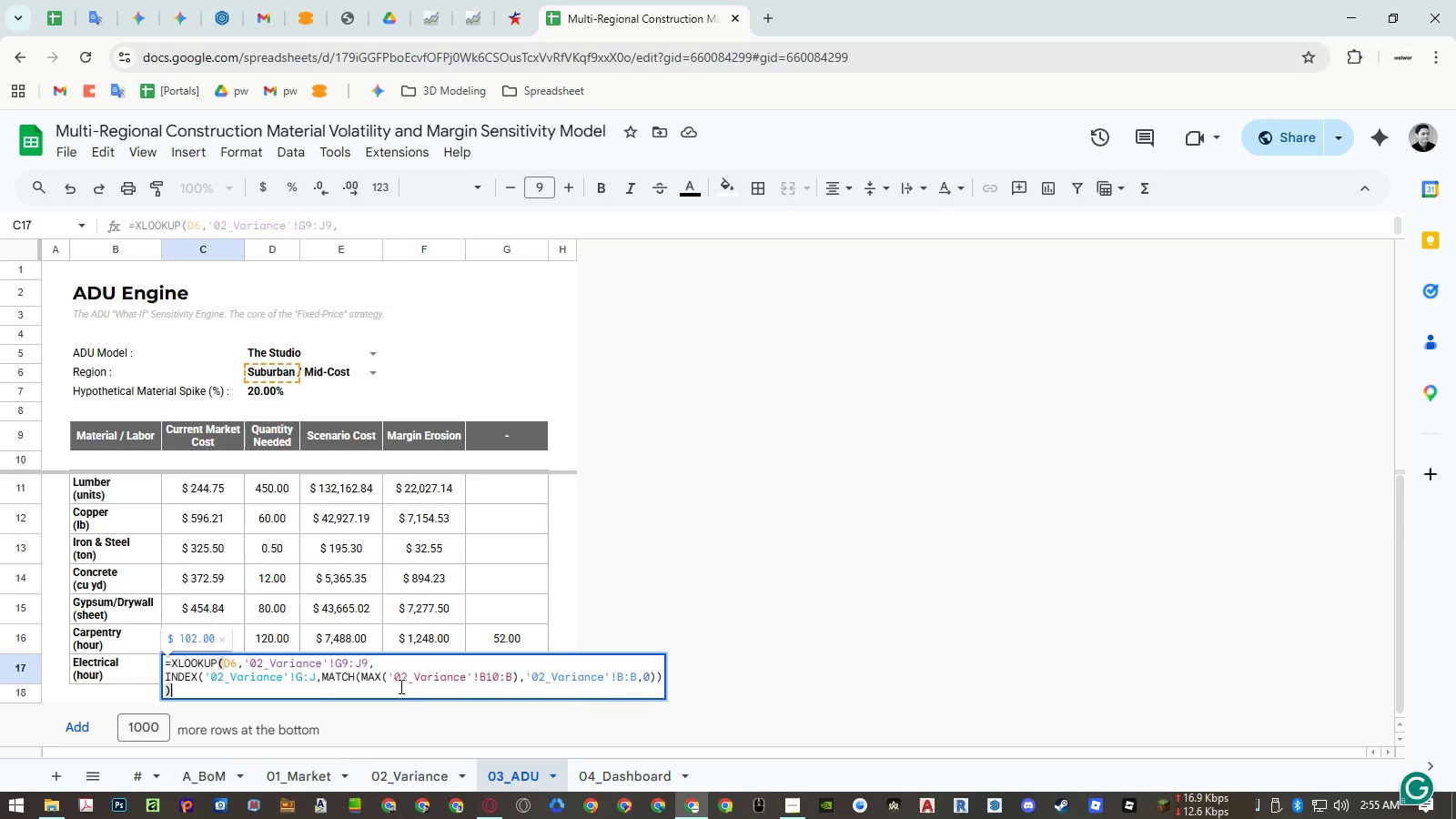 
key(Enter)
 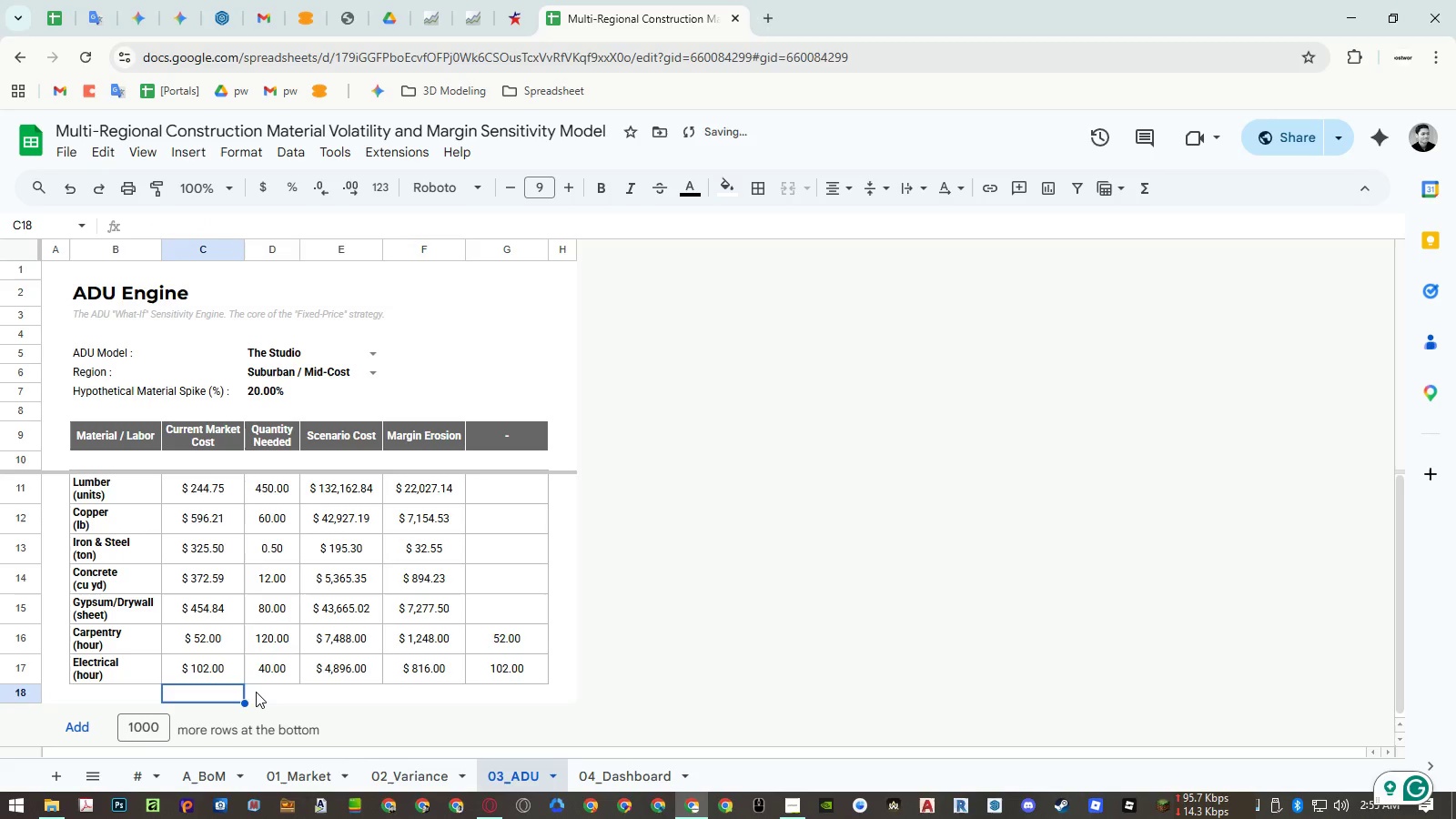 
key(A)
 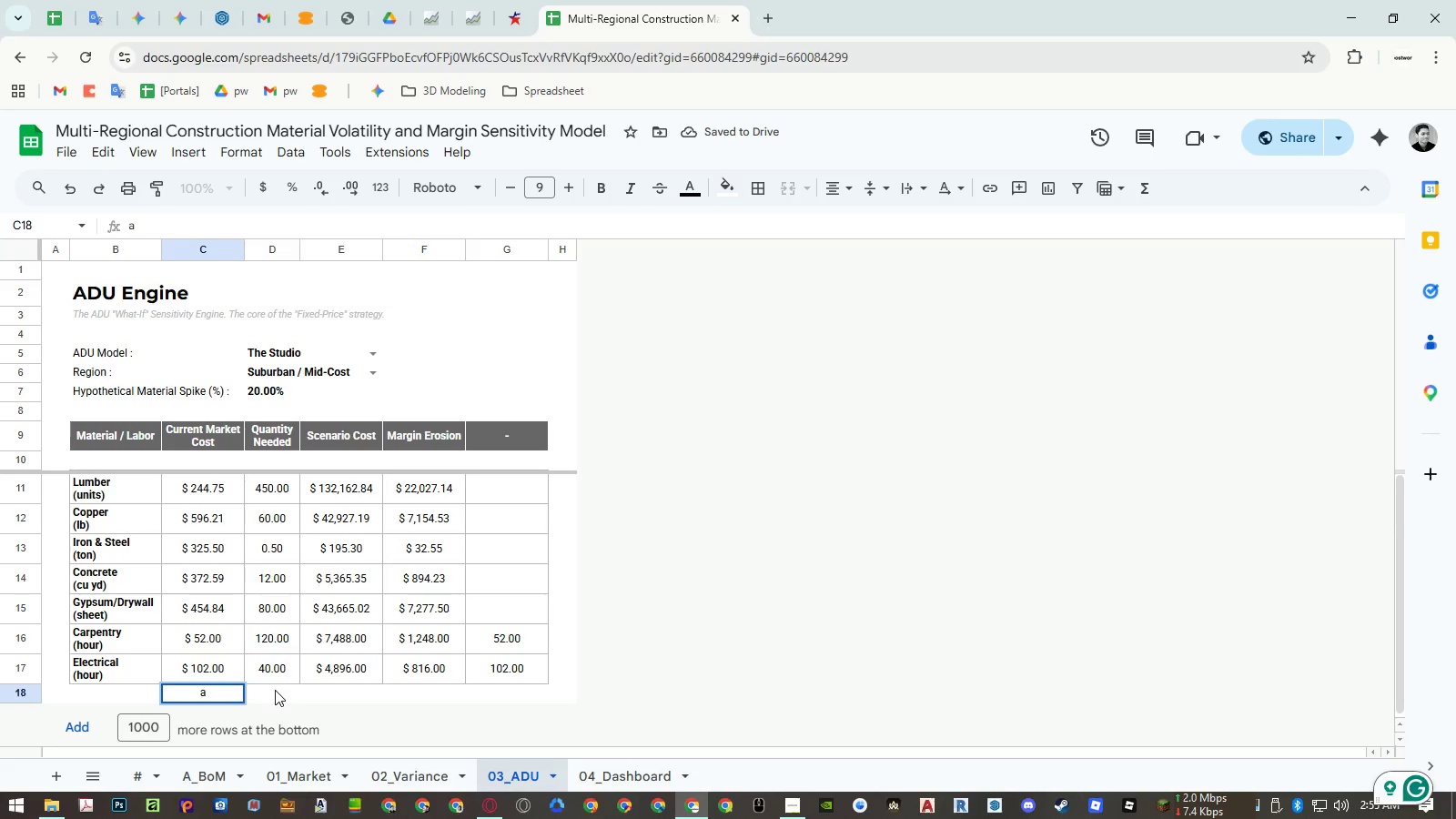 
key(Escape)
 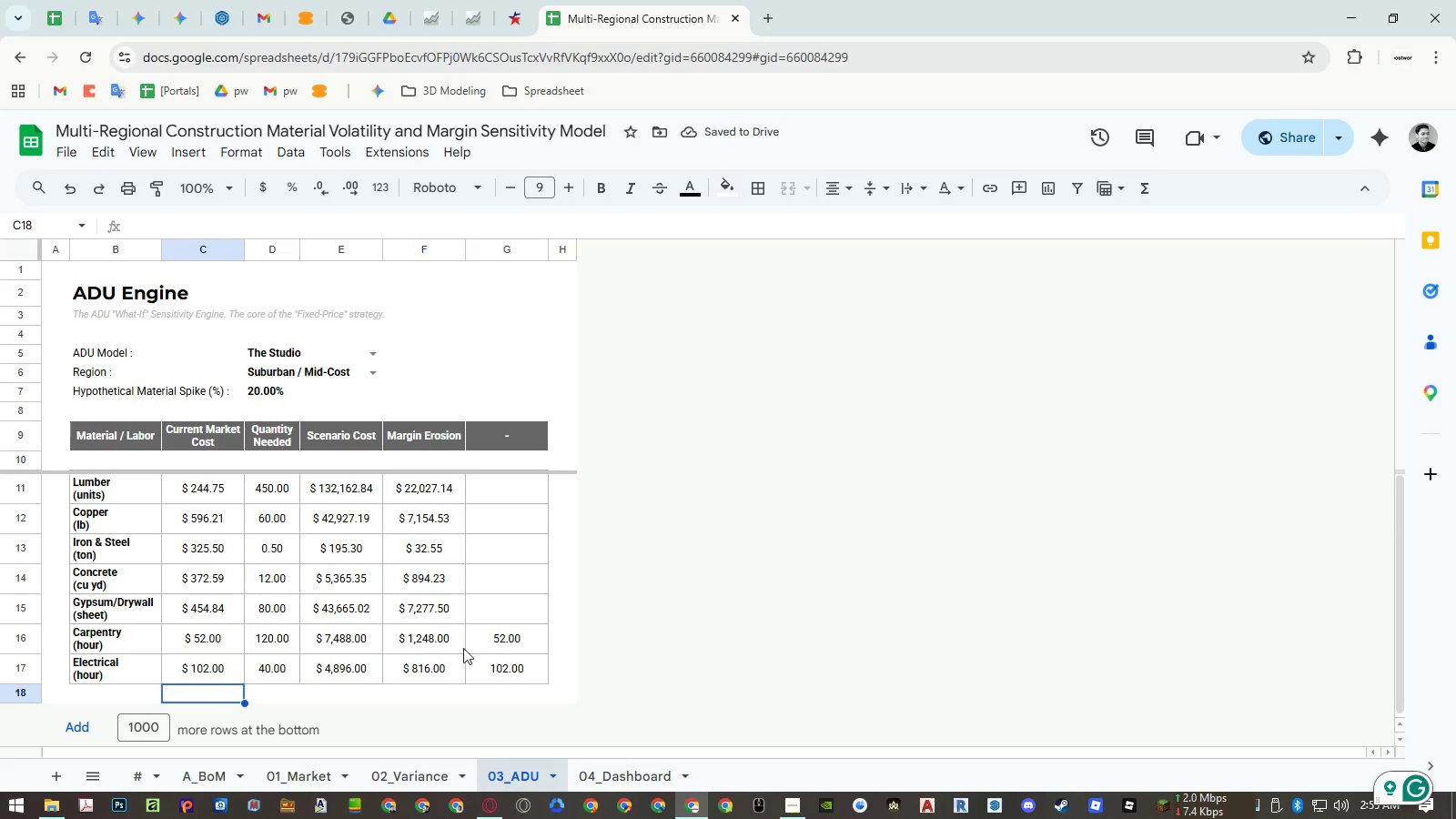 
left_click_drag(start_coordinate=[512, 645], to_coordinate=[514, 667])
 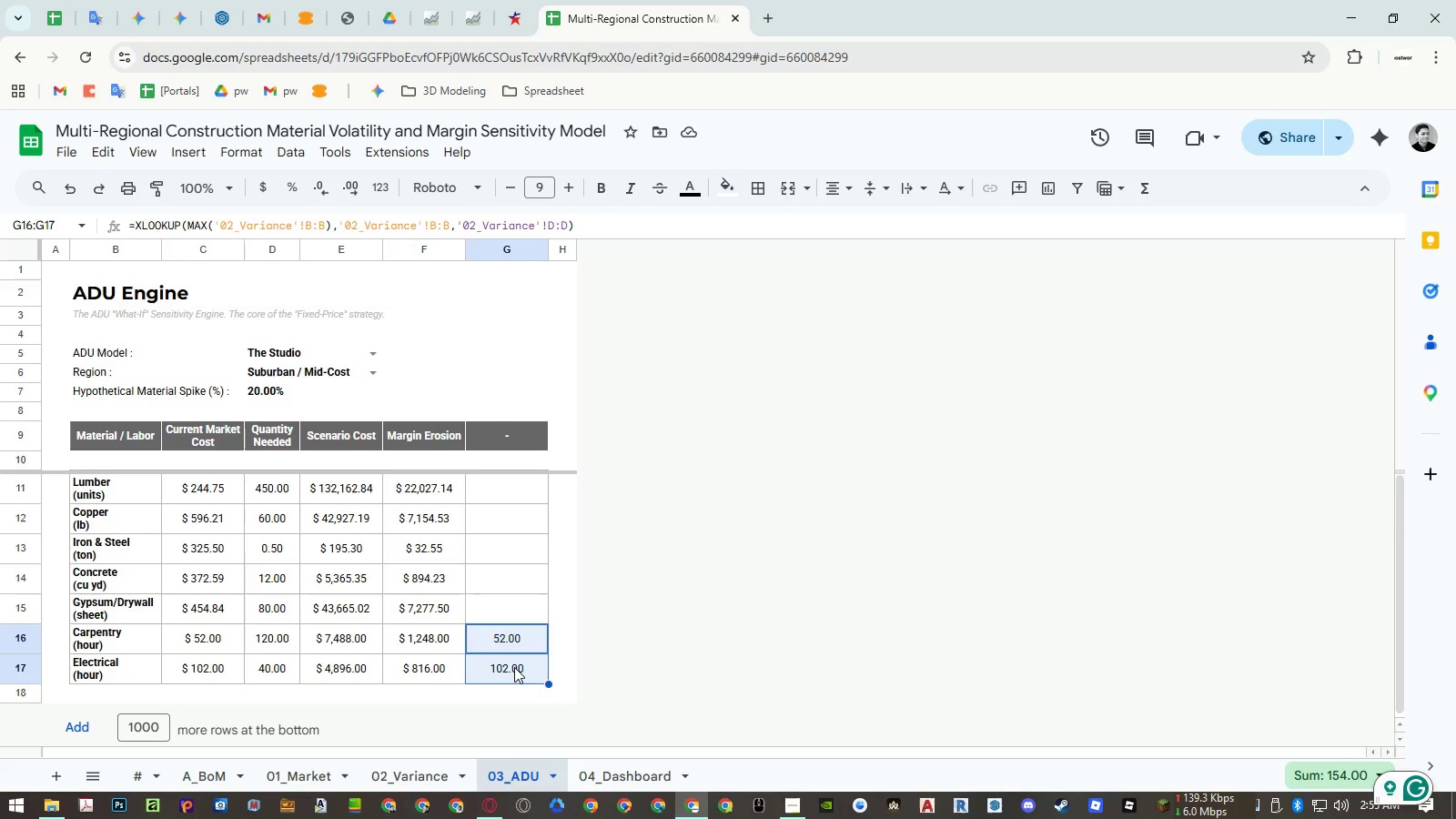 
key(Delete)
 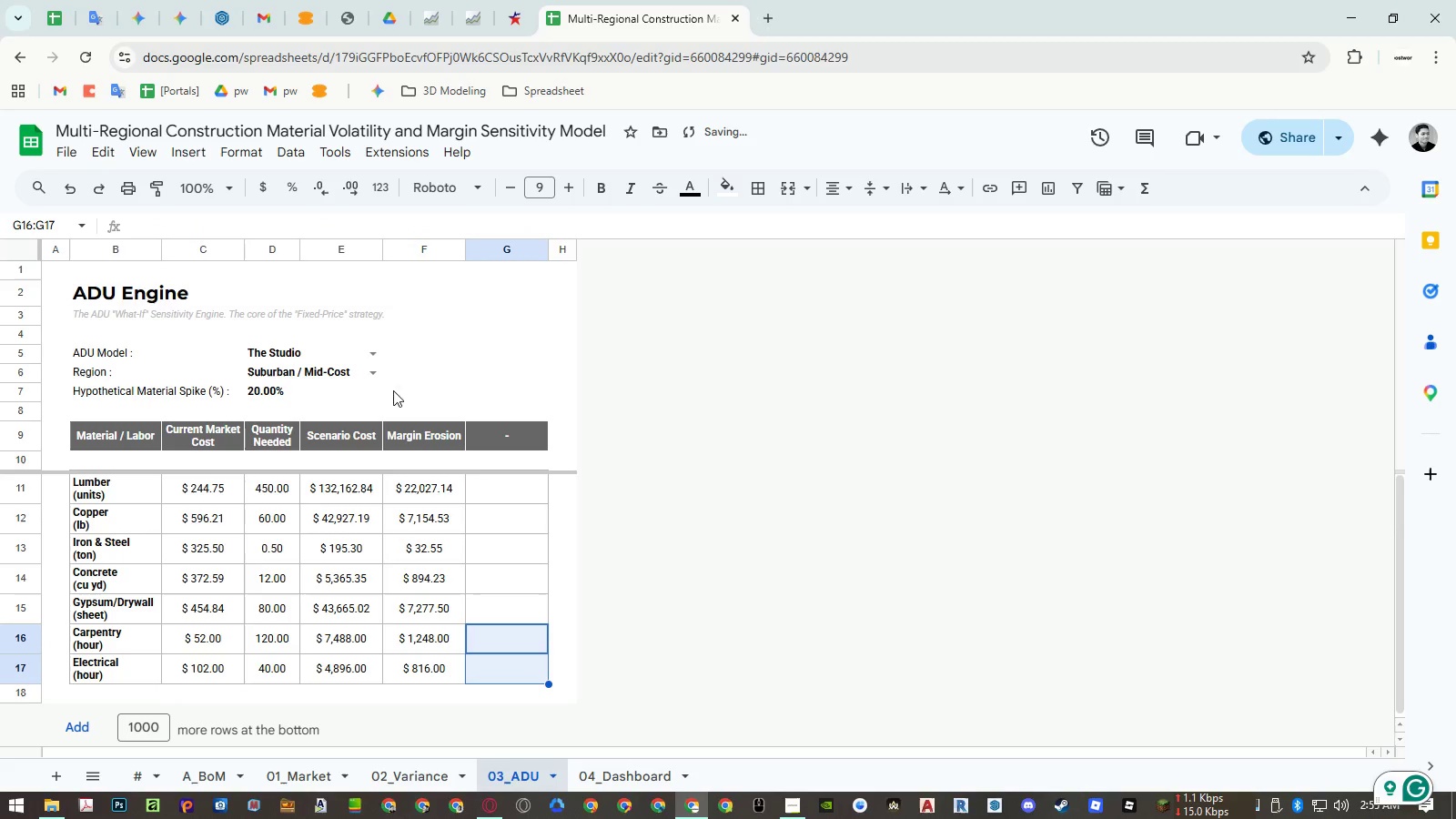 
left_click([378, 378])
 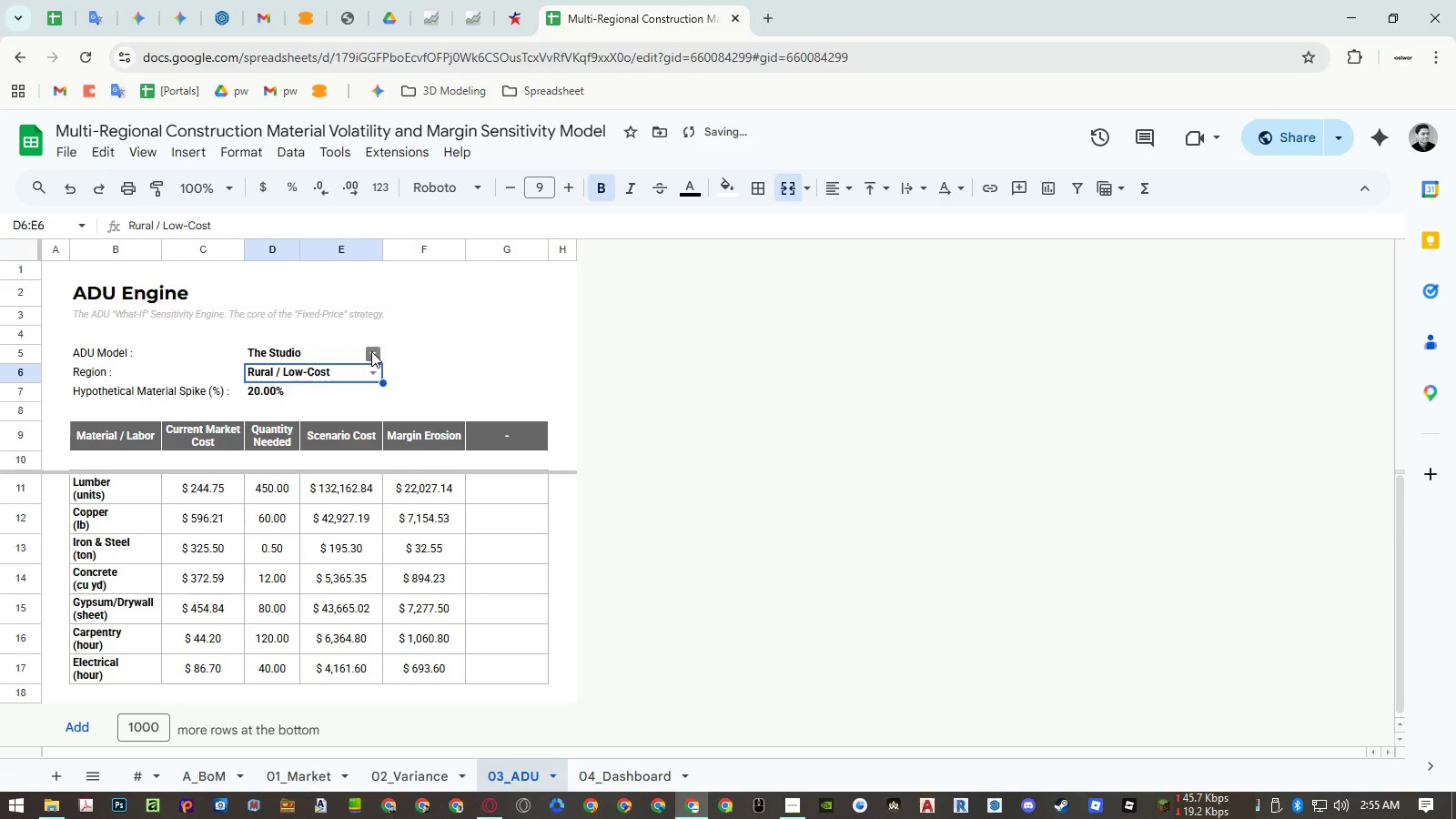 
left_click([371, 370])
 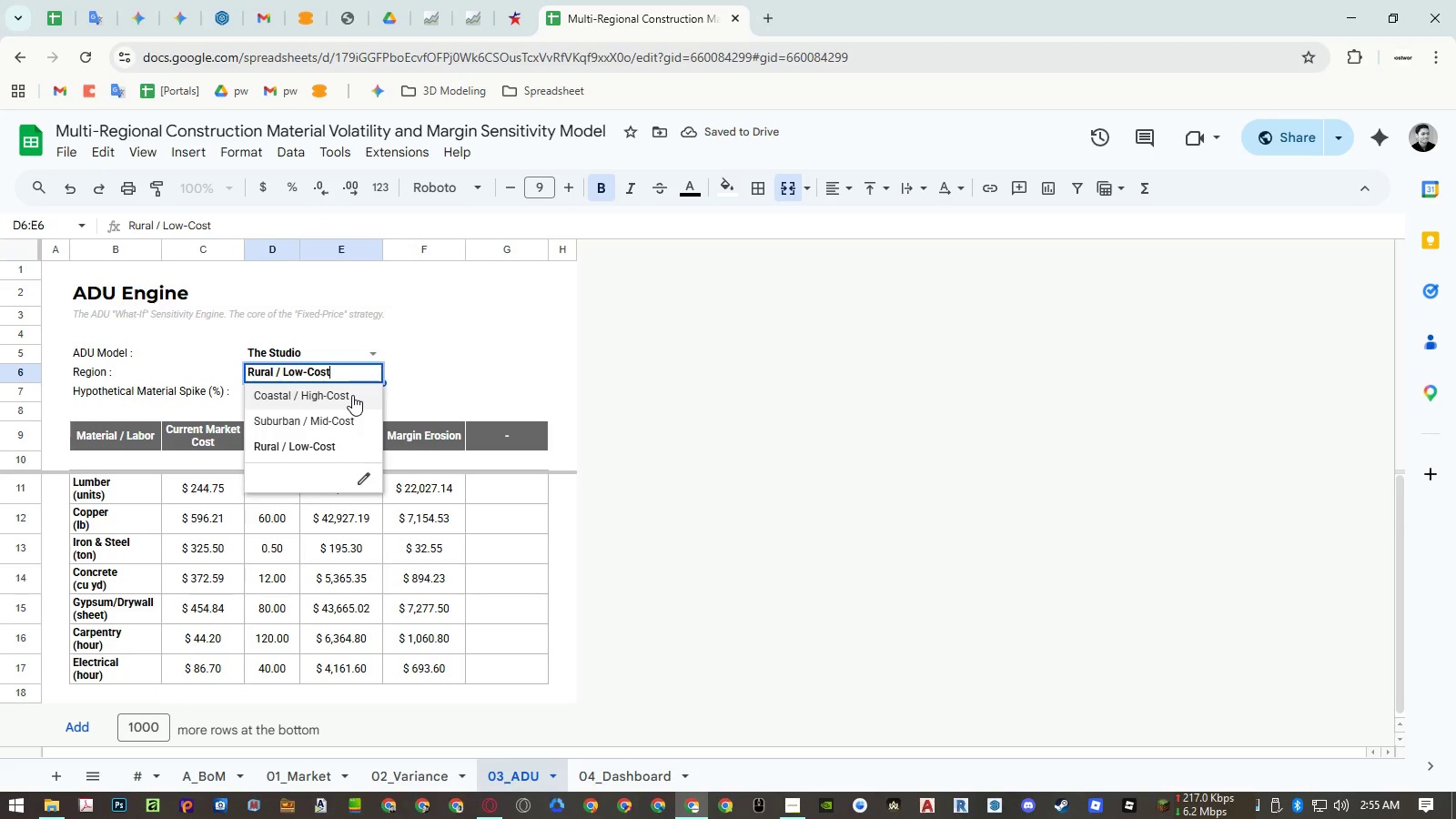 
left_click([352, 395])
 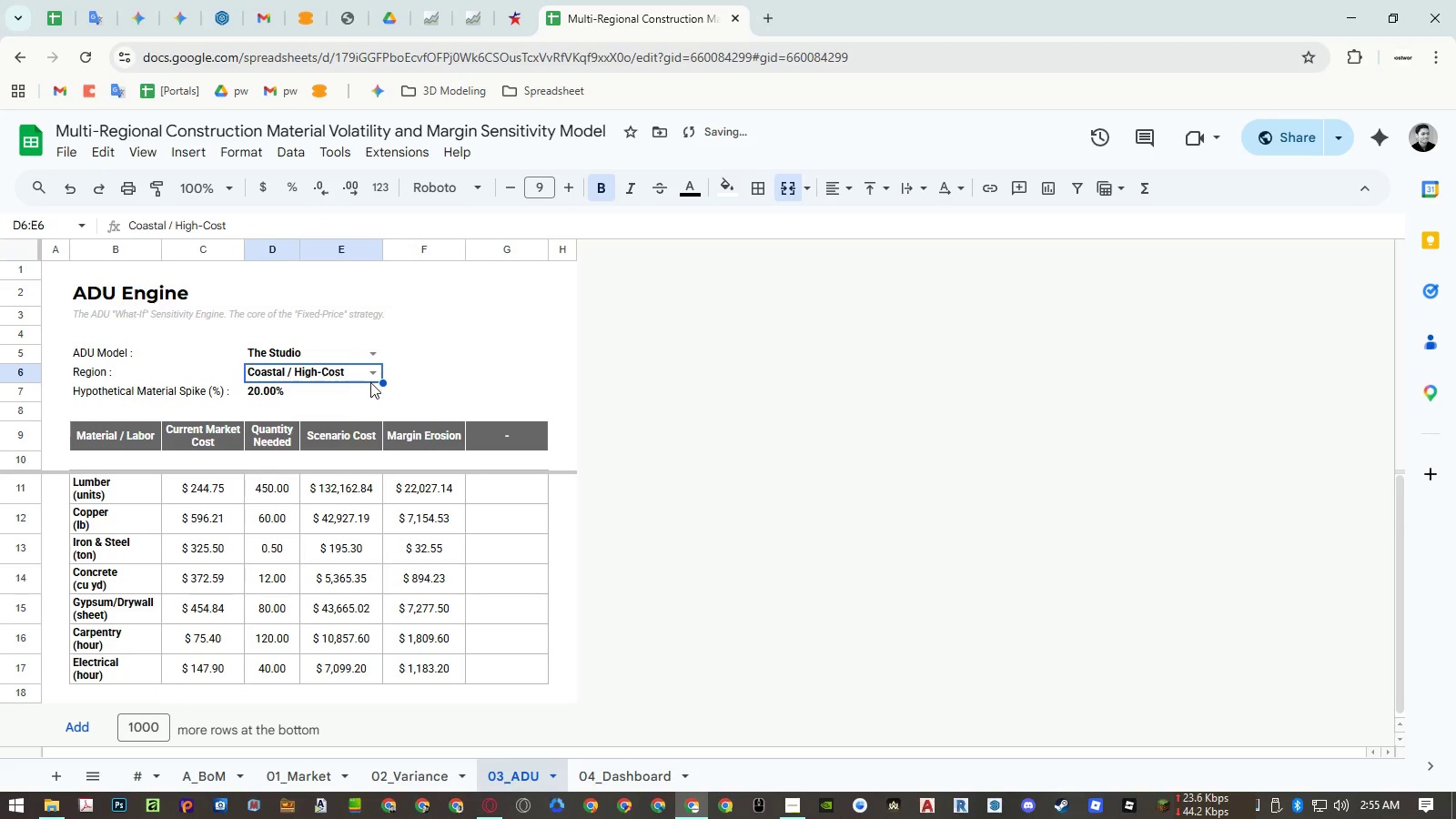 
left_click([374, 379])
 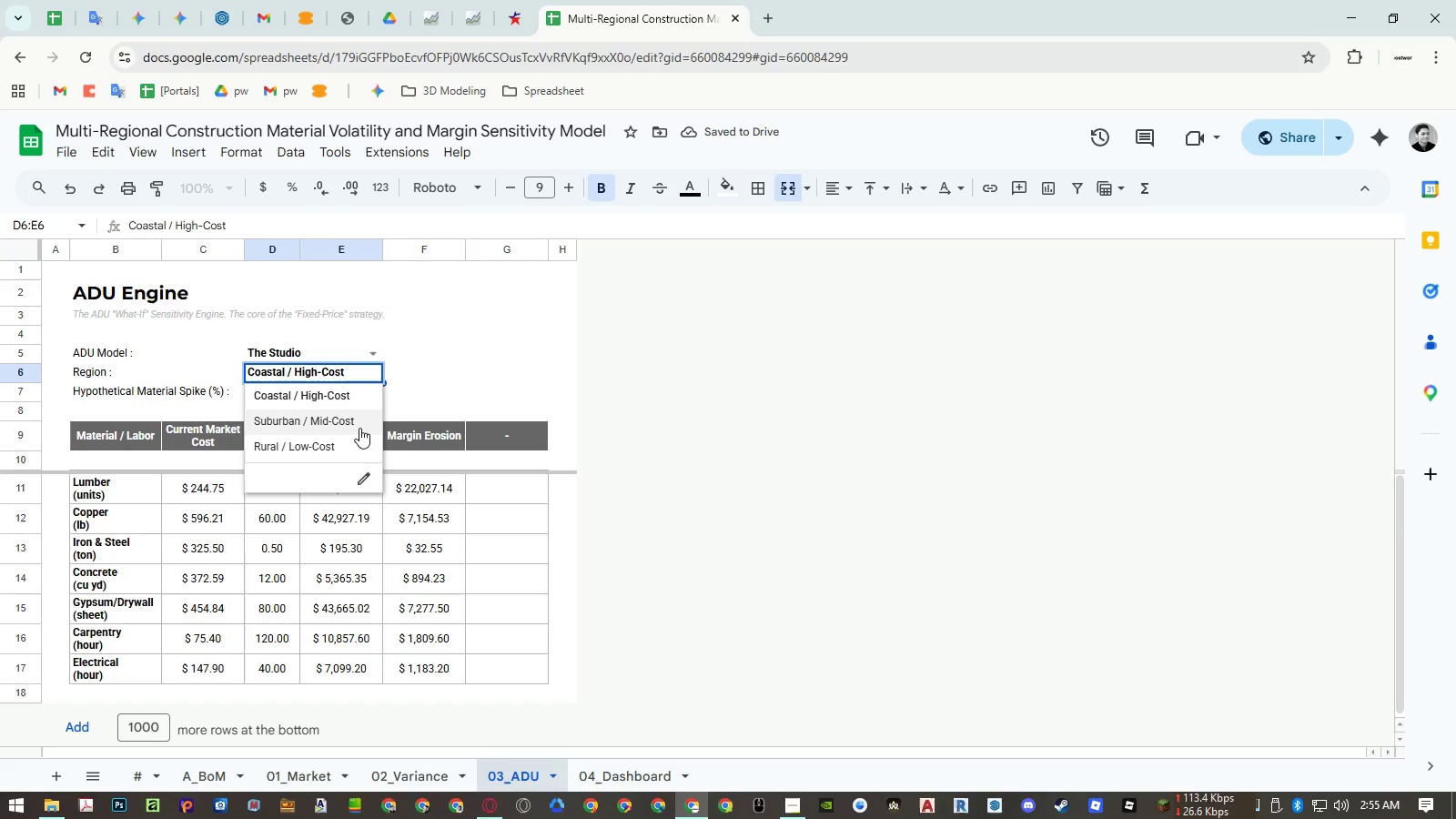 
left_click([359, 428])
 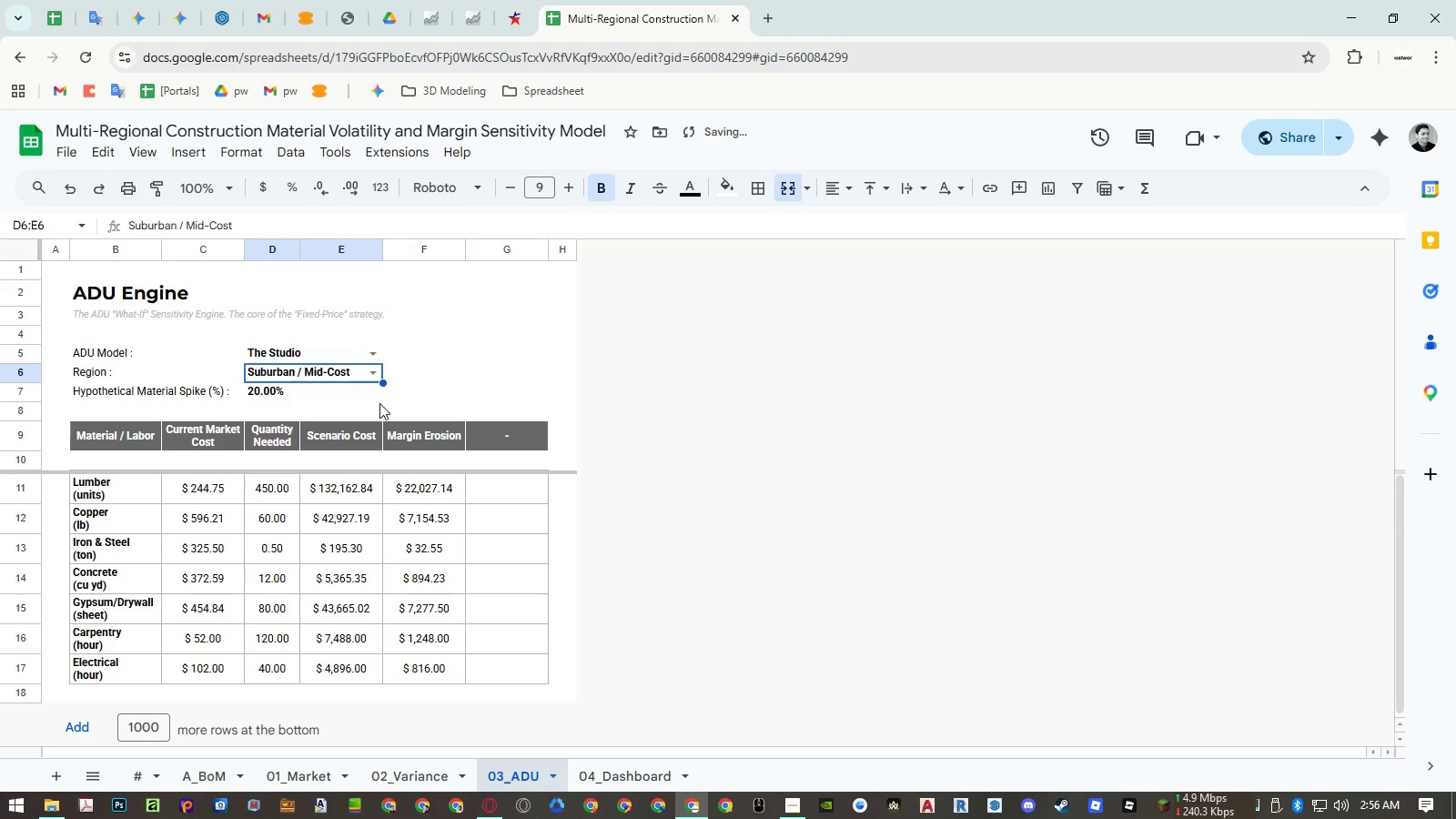 
left_click([378, 374])
 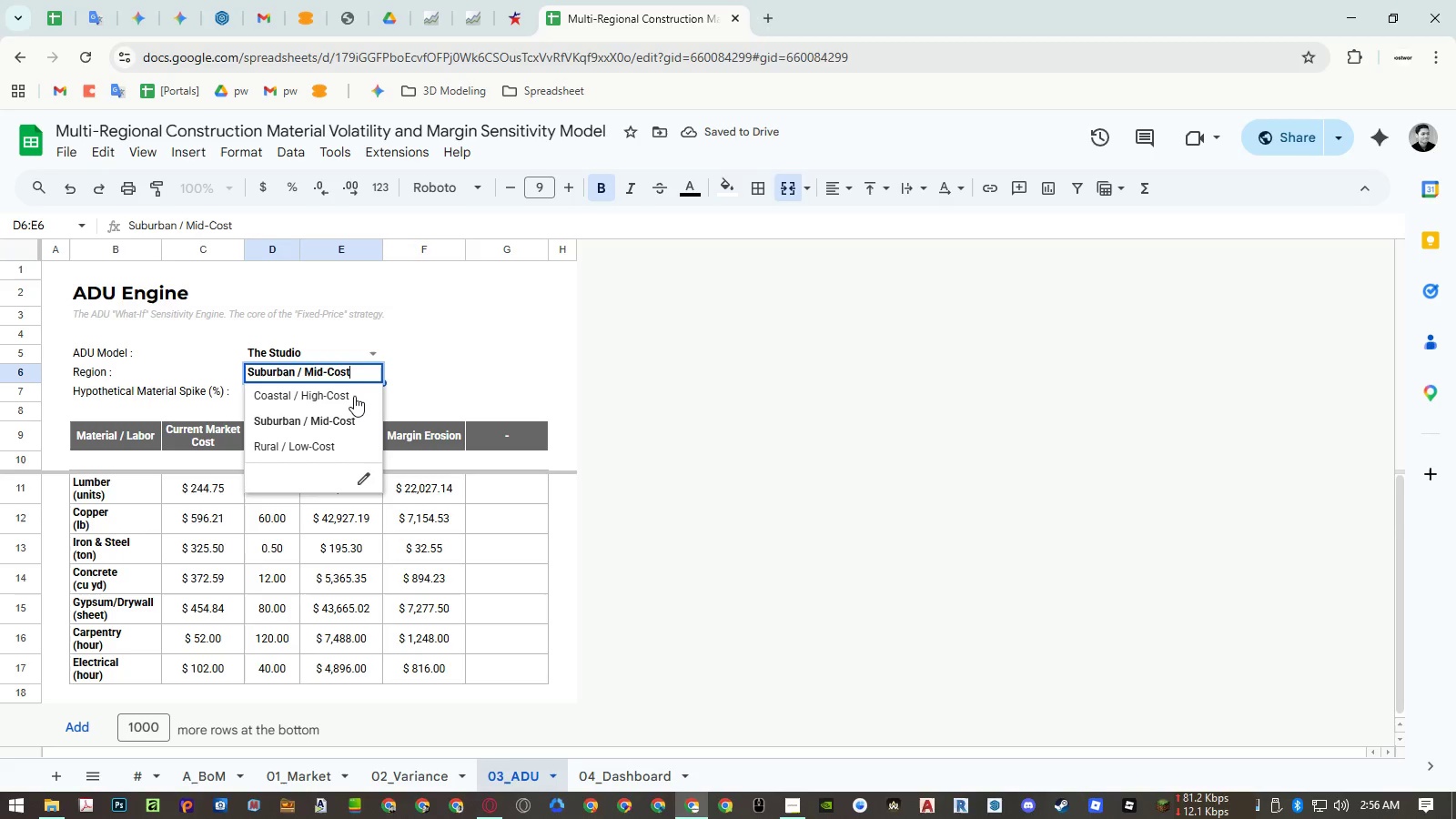 
left_click([354, 396])
 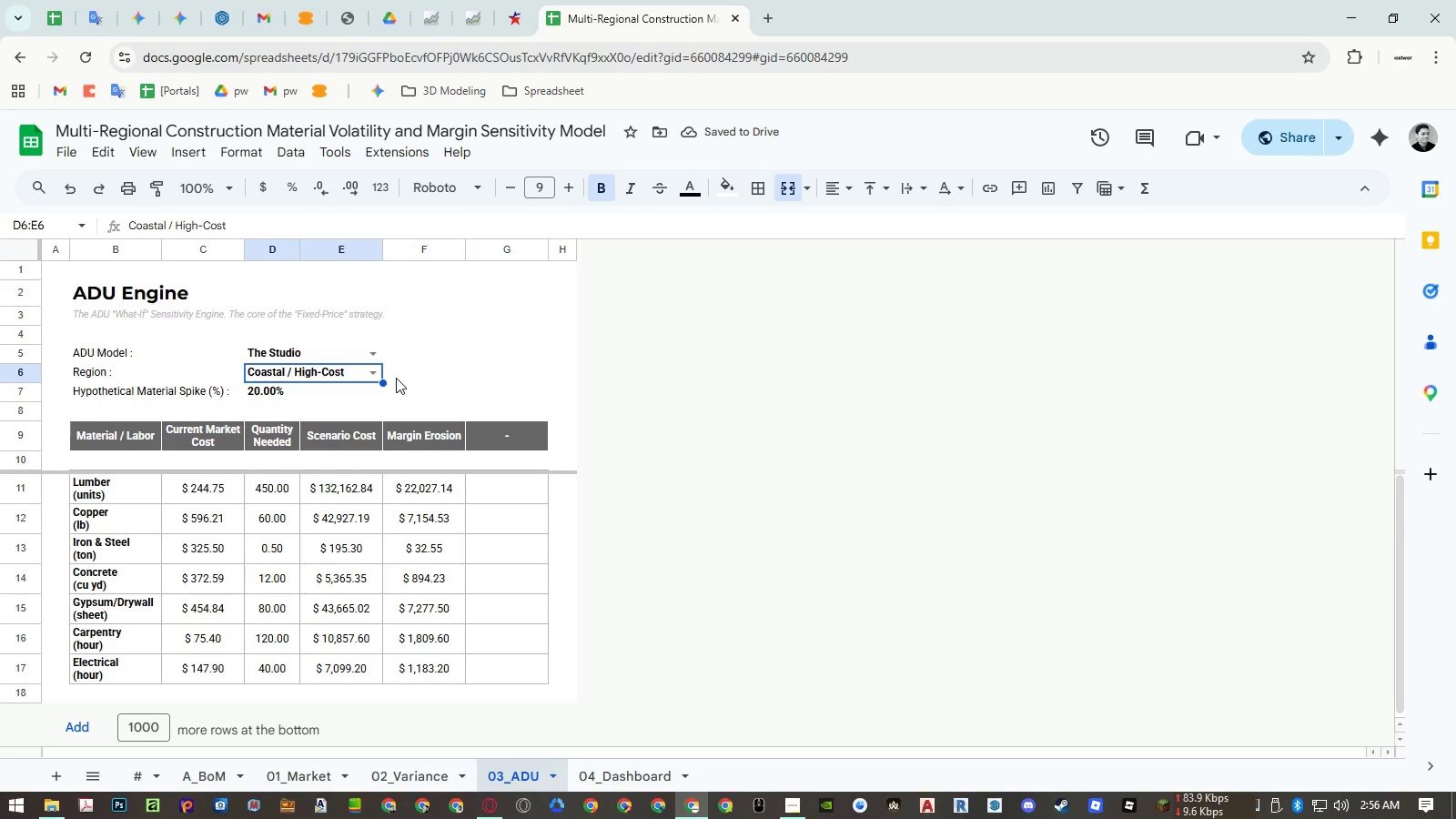 
left_click([374, 379])
 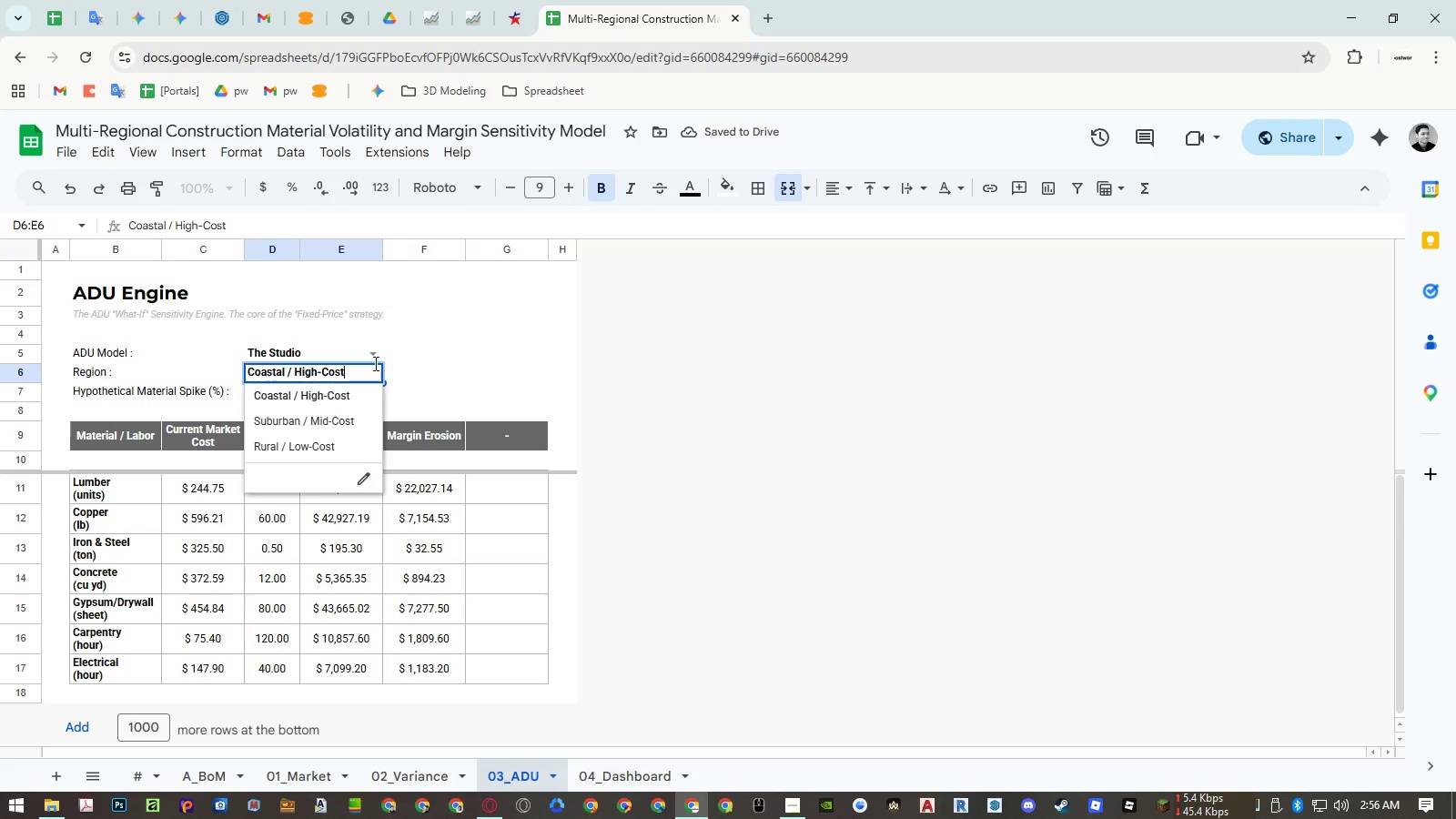 
left_click([374, 352])
 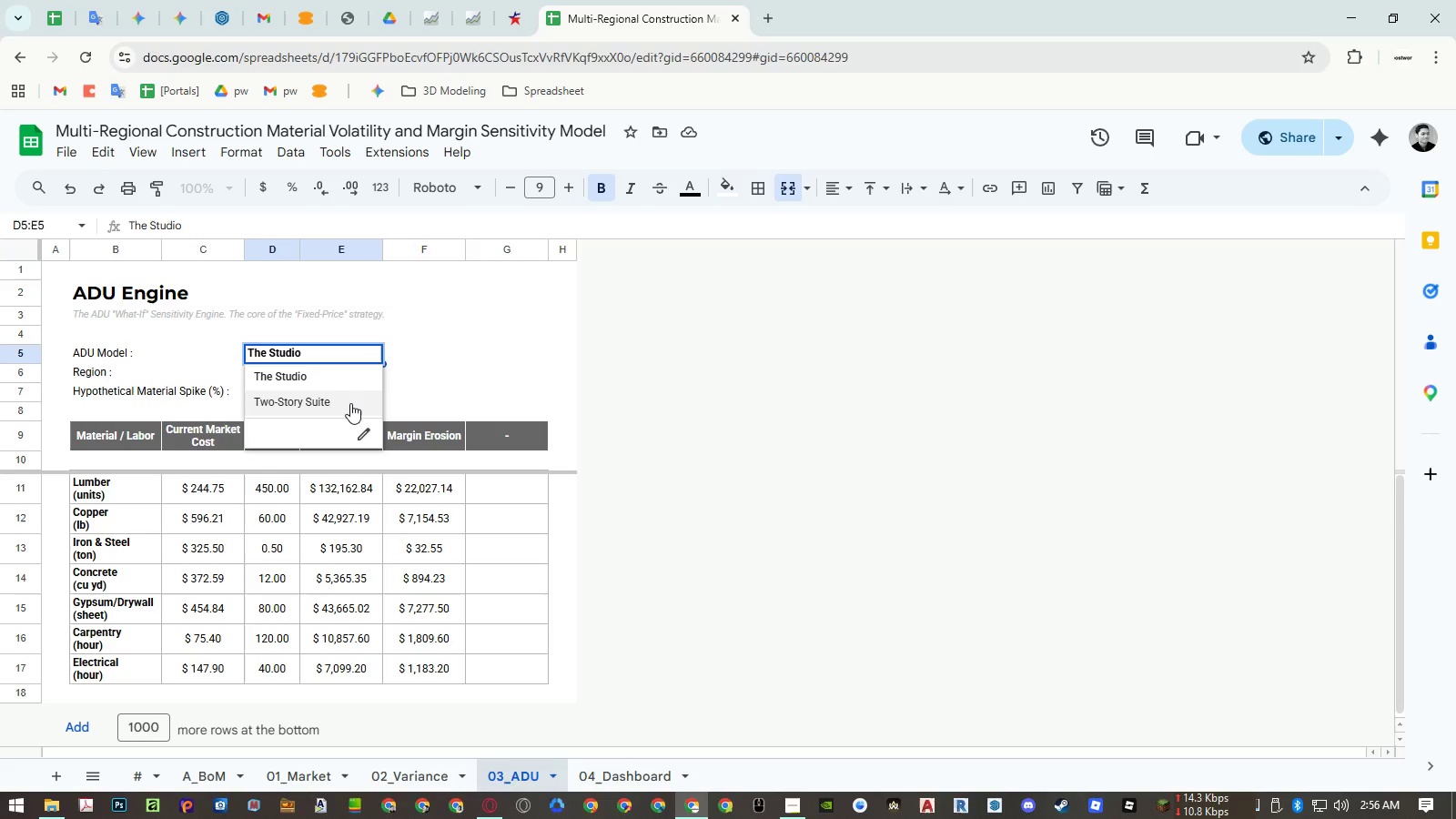 
left_click([350, 403])
 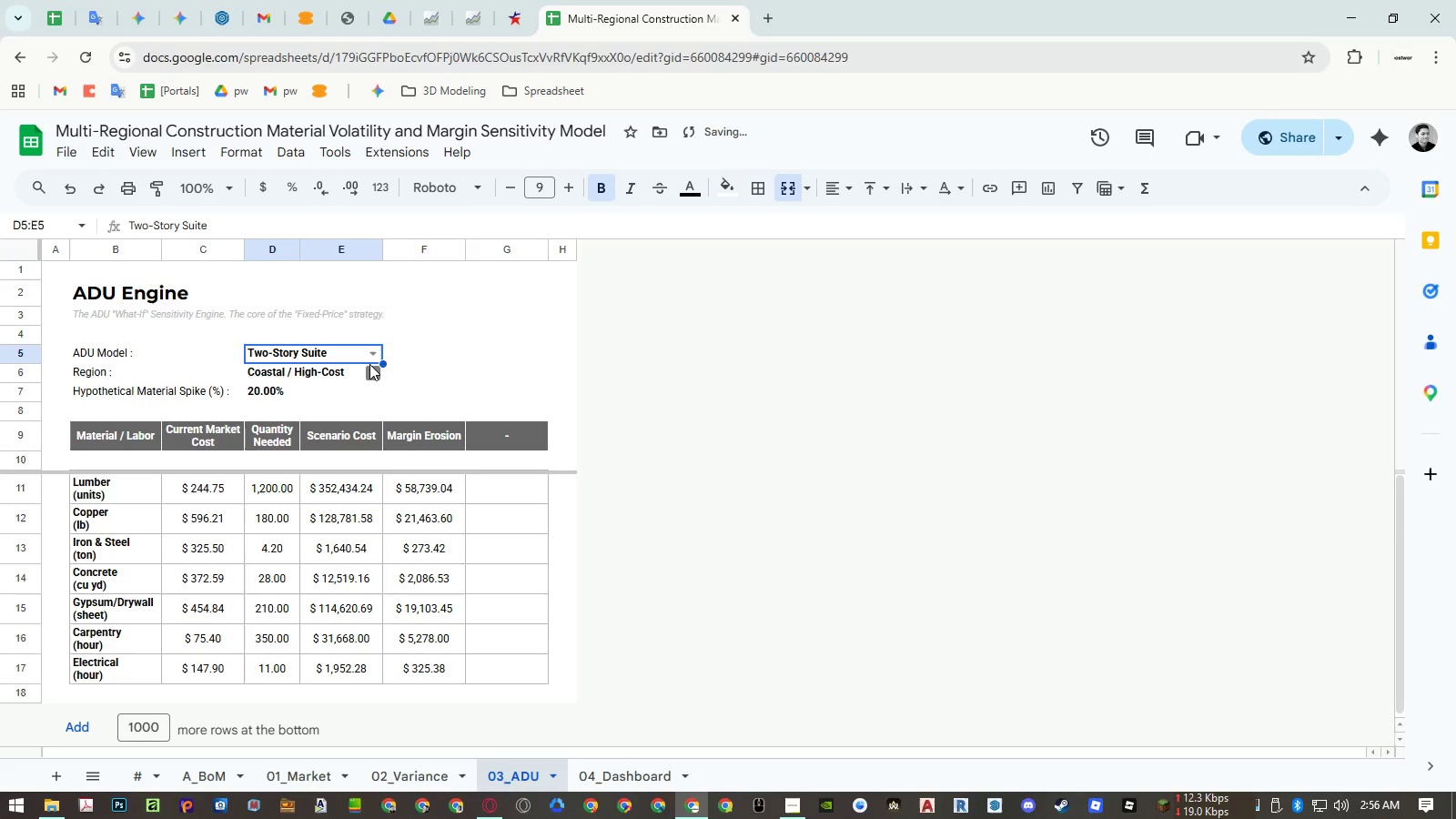 
left_click([373, 357])
 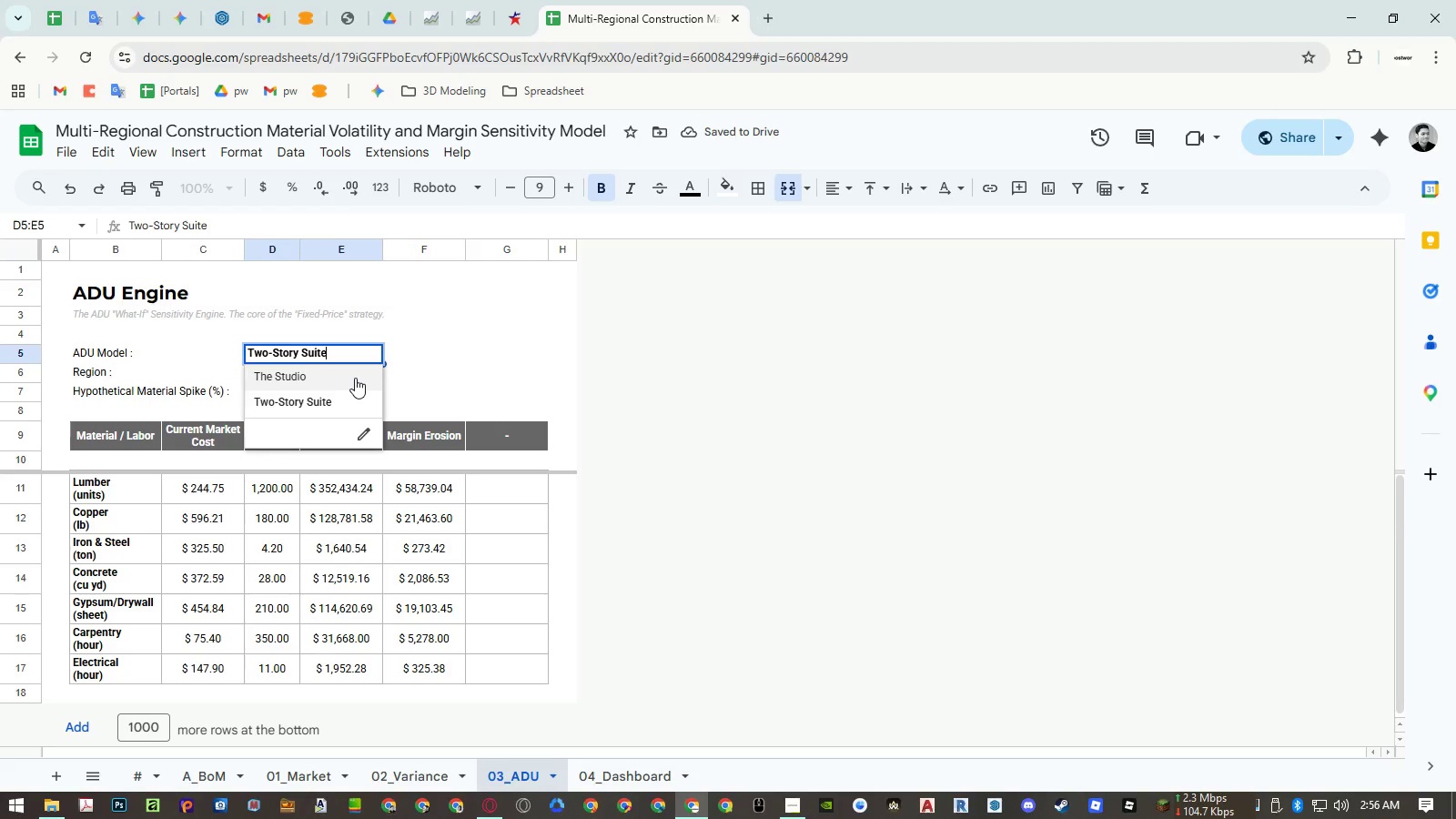 
left_click([355, 378])
 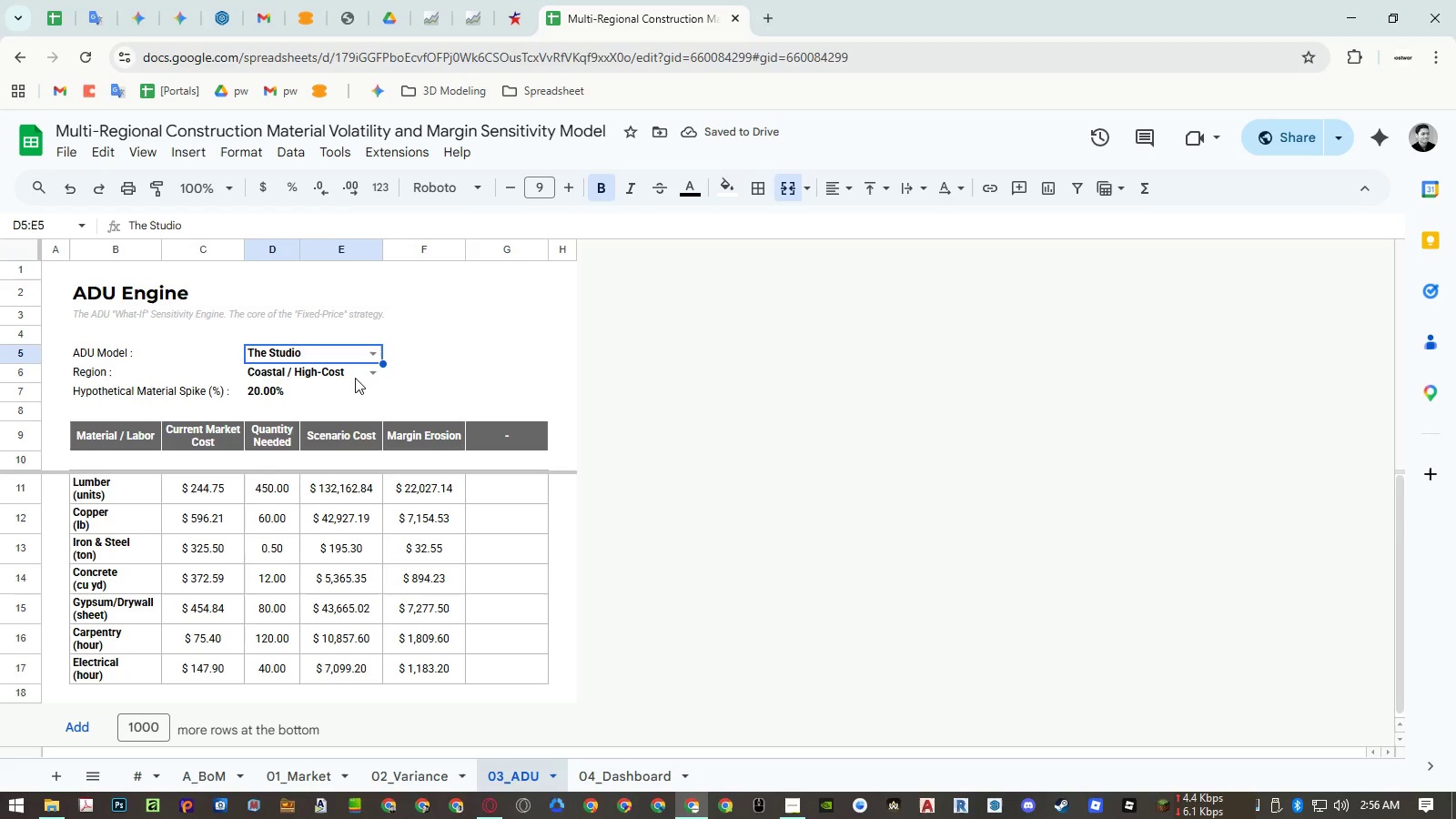 
wait(9.61)
 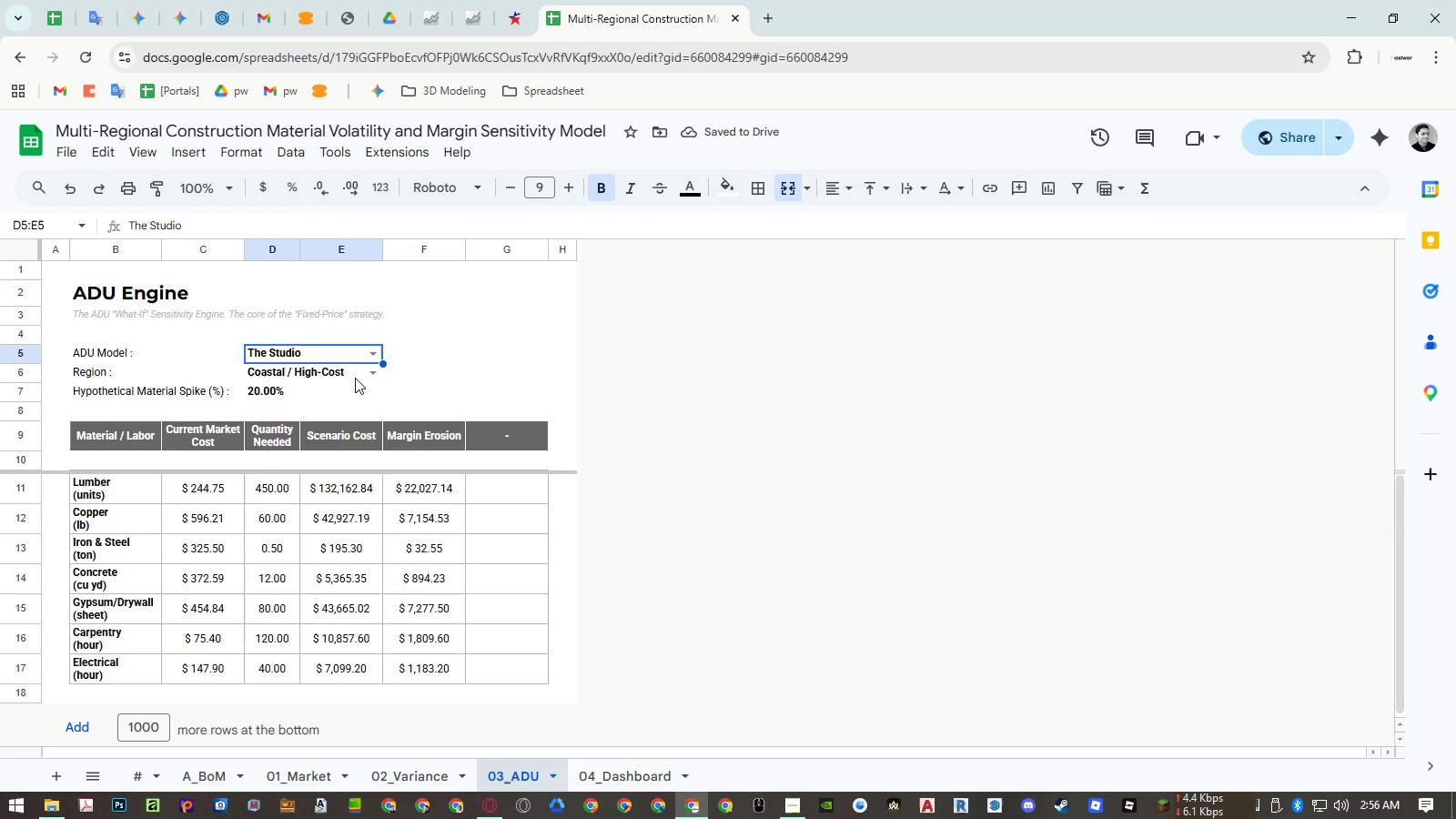 
right_click([34, 693])
 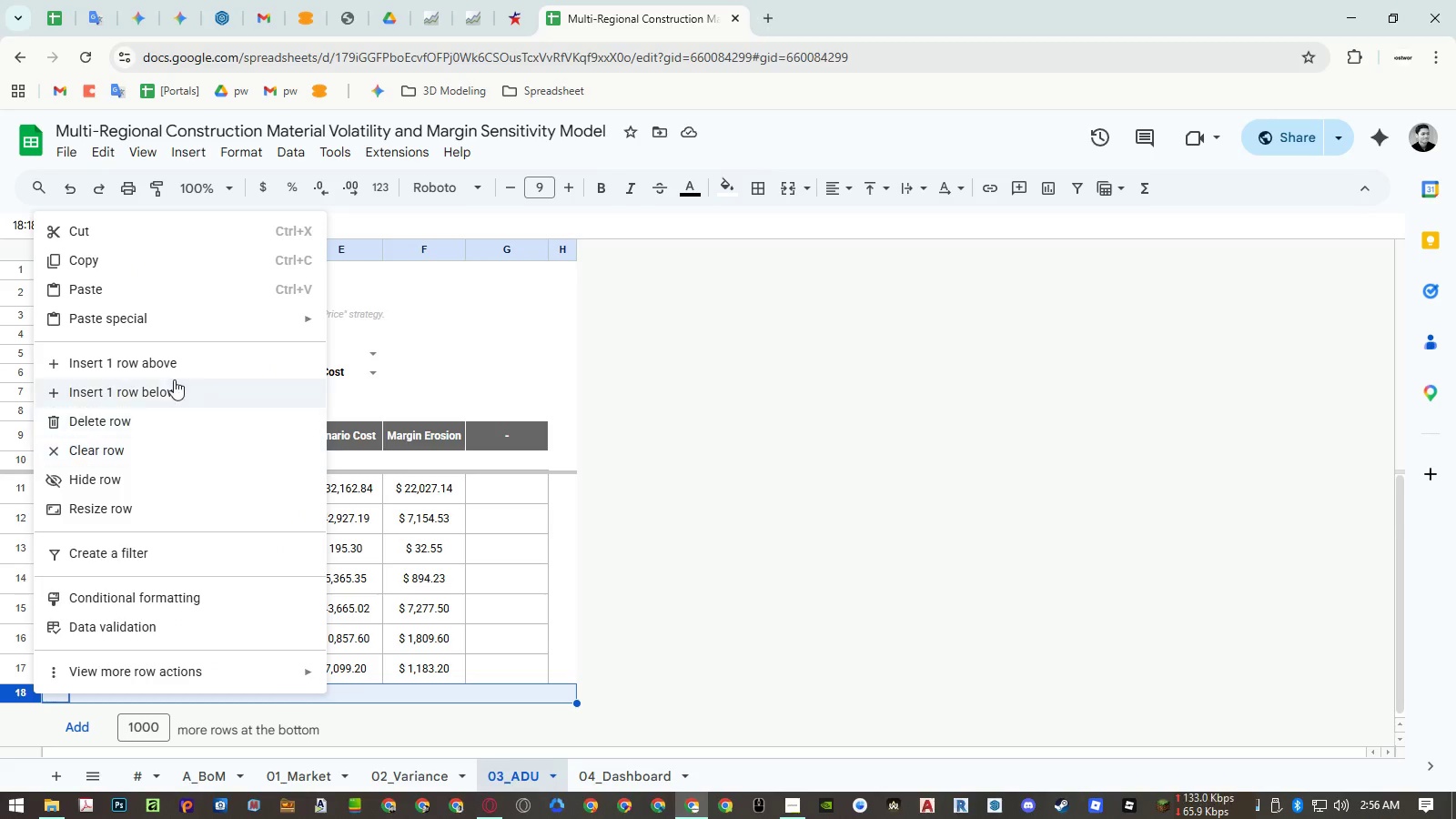 
left_click([175, 367])
 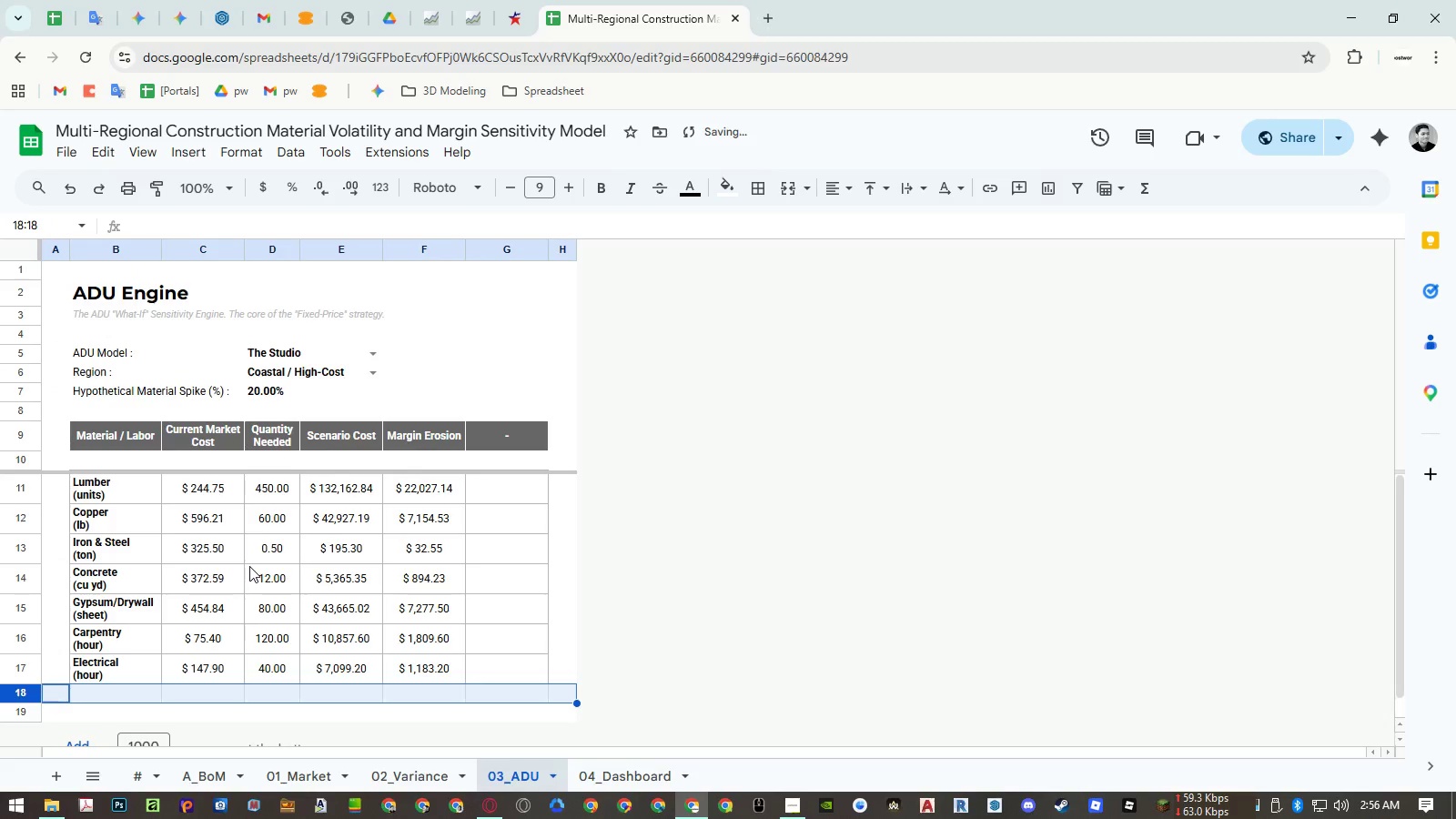 
left_click([249, 566])
 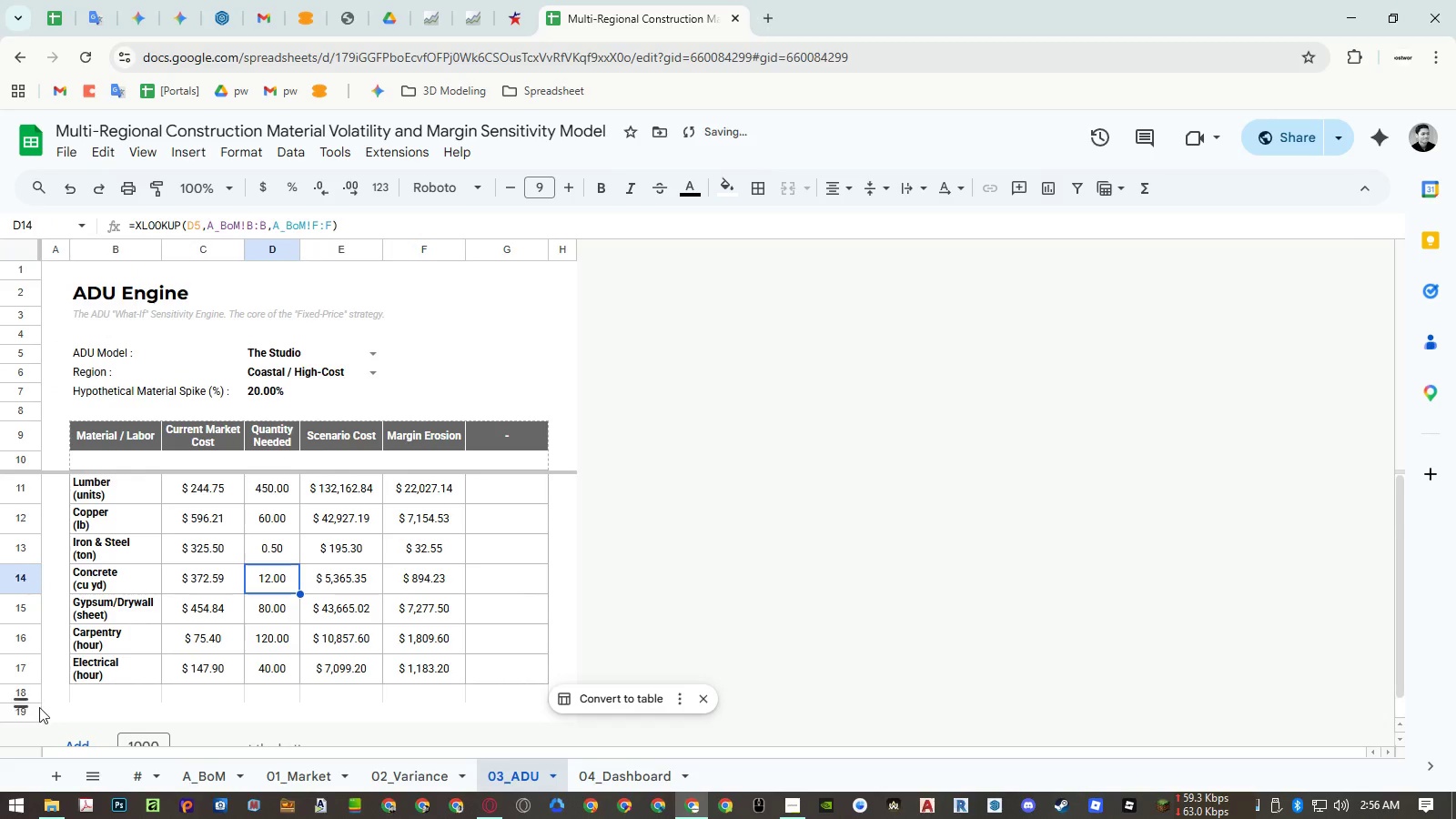 
left_click([34, 715])
 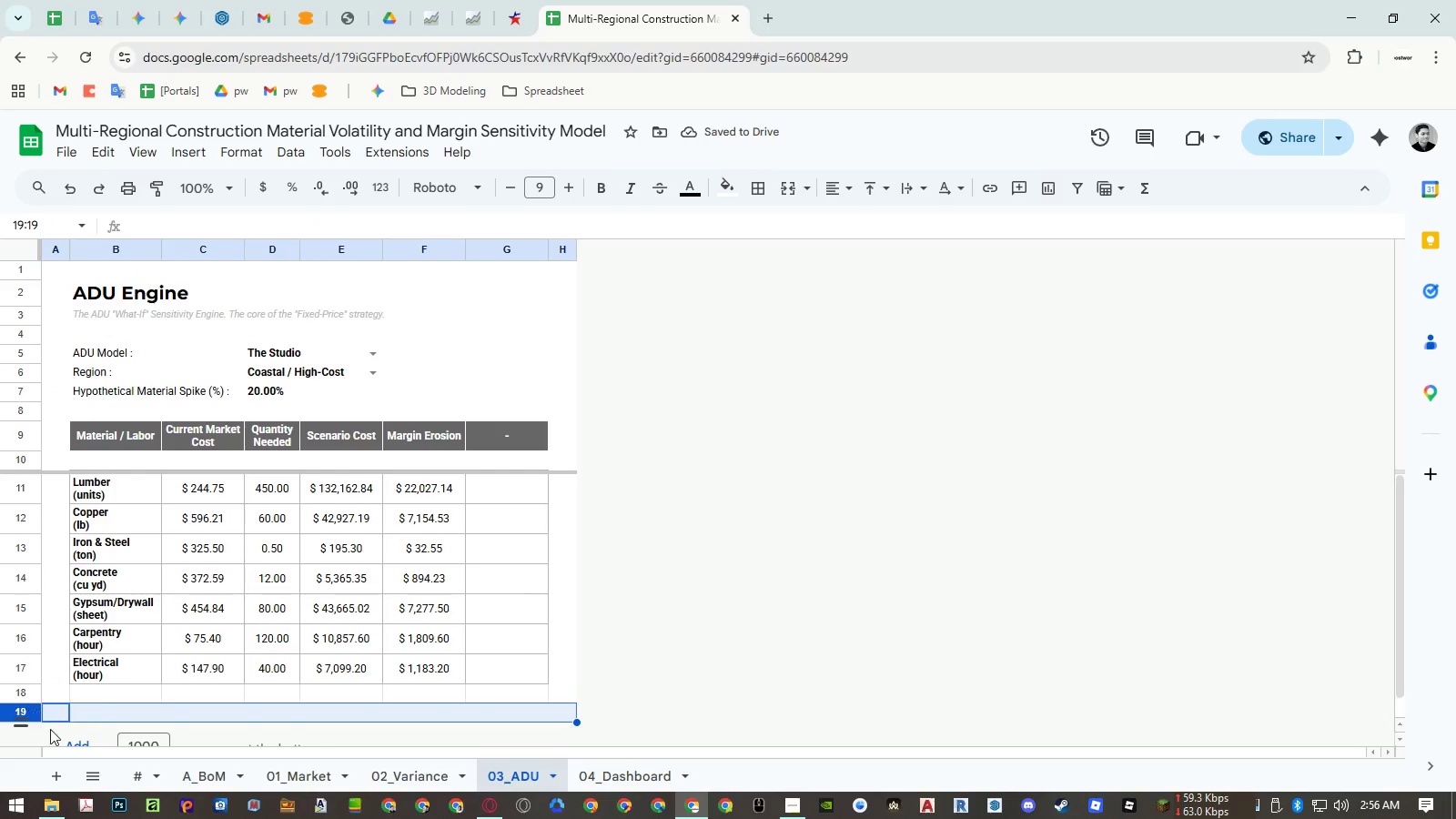 
key(Control+ControlLeft)
 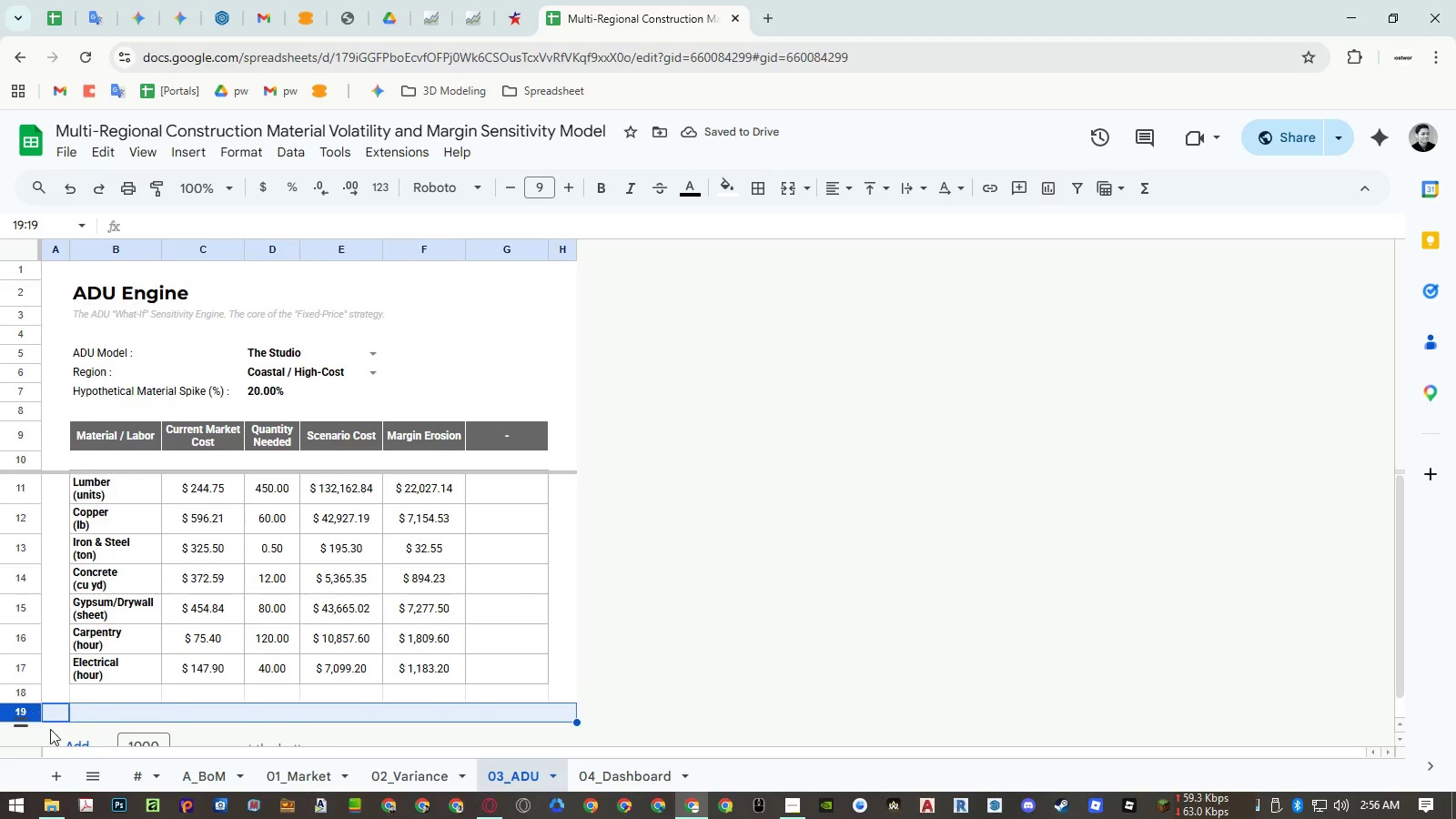 
key(Control+C)
 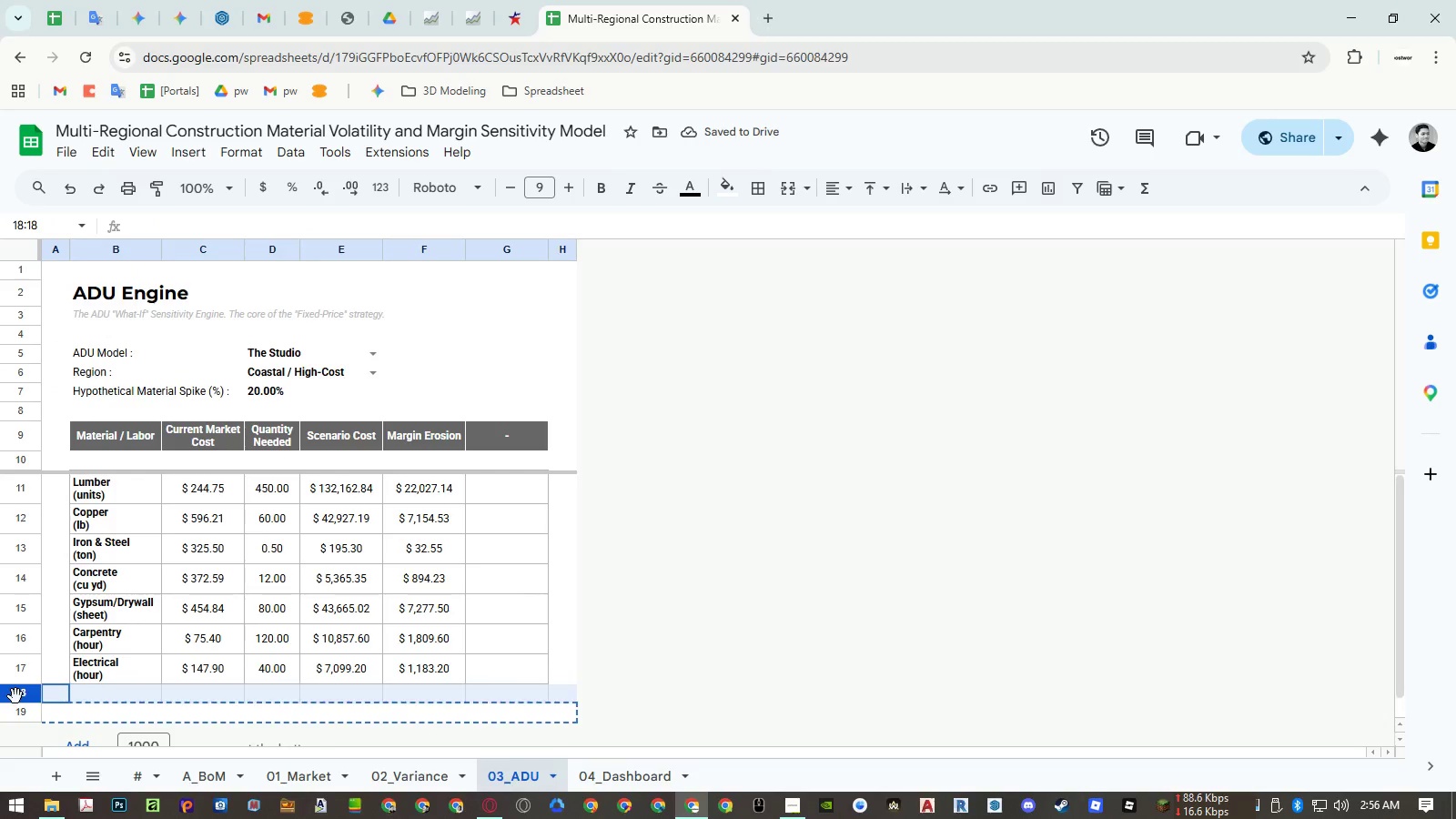 
key(Control+ControlLeft)
 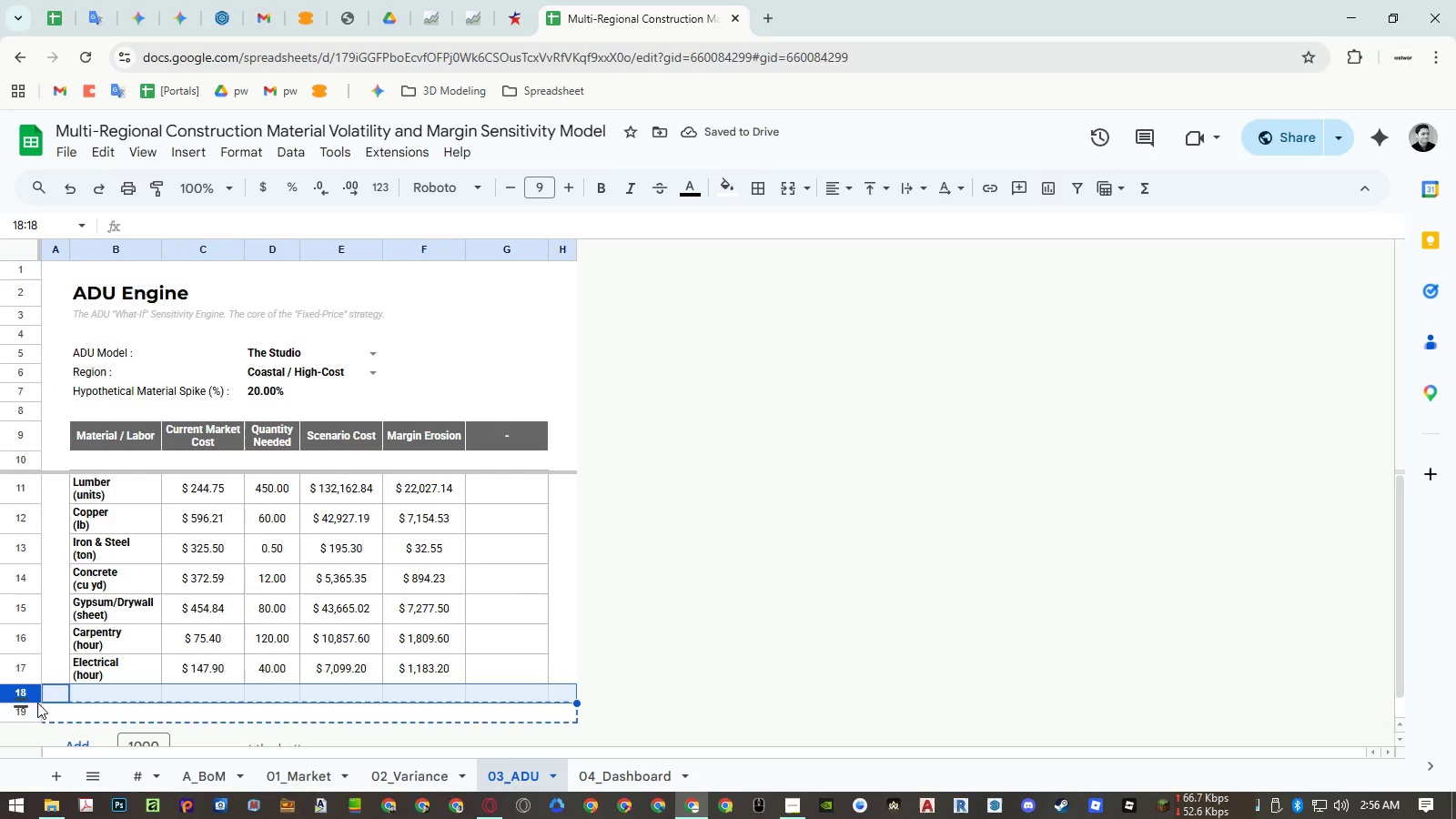 
key(Control+V)
 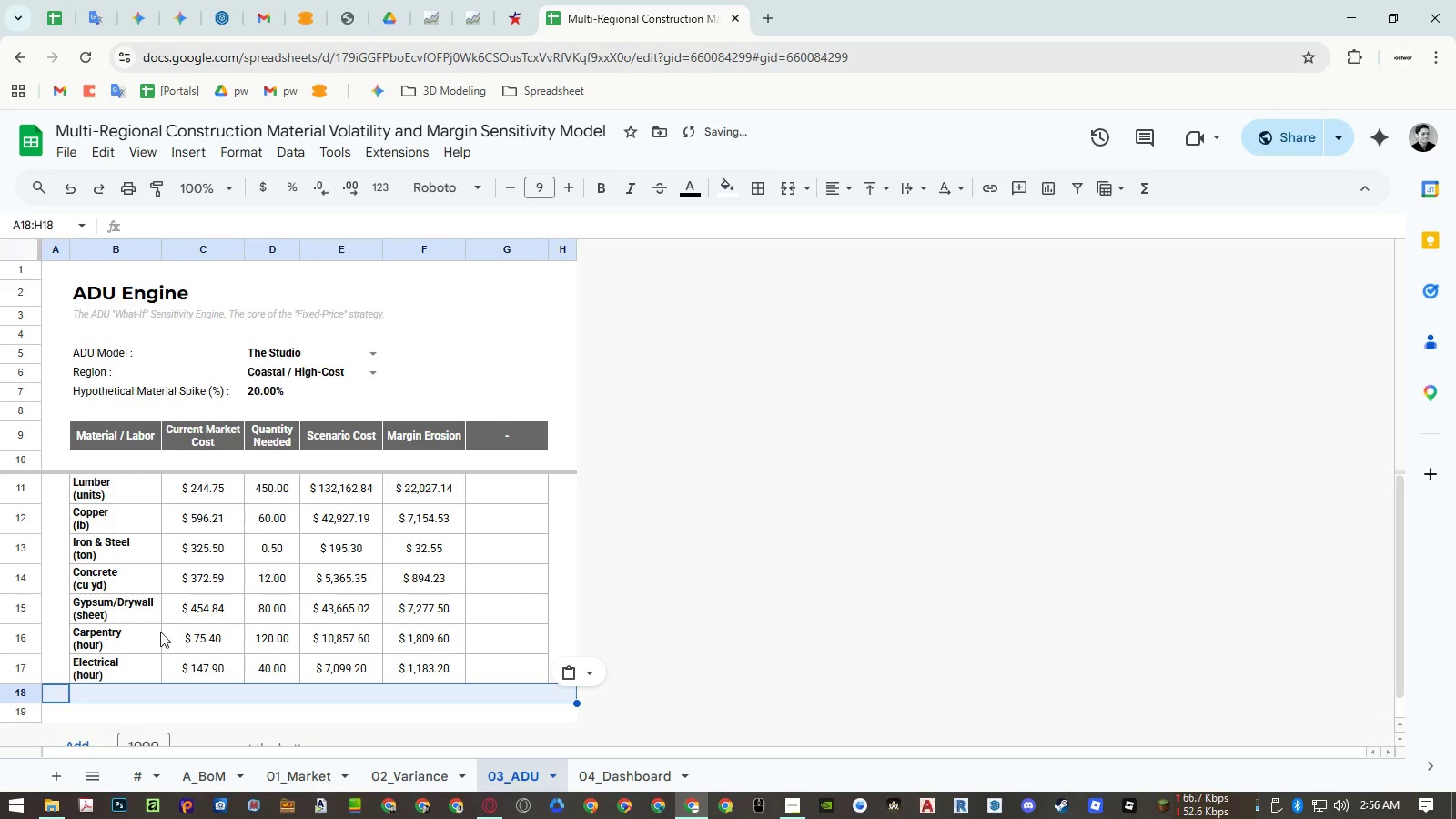 
left_click([217, 599])
 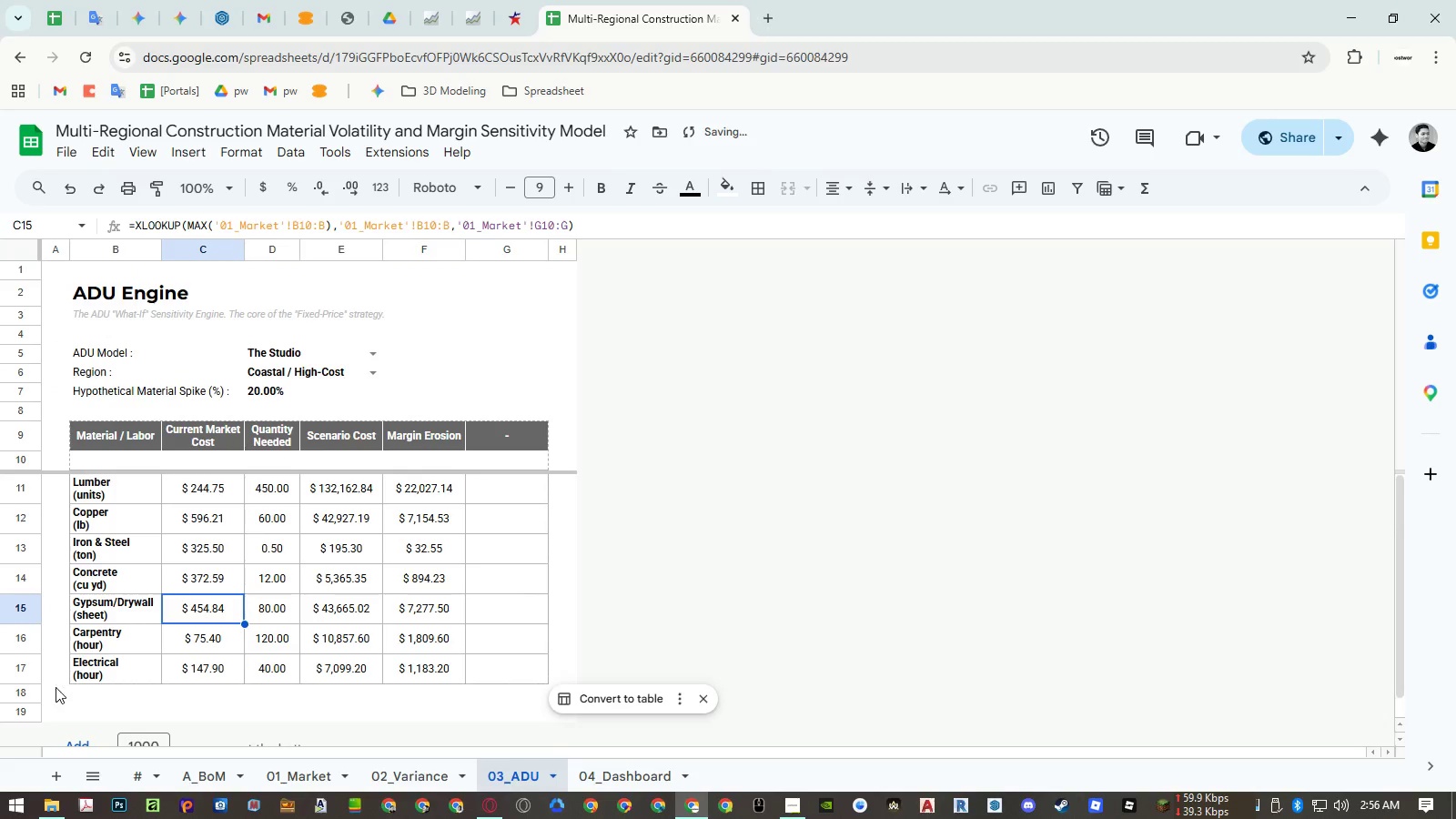 
right_click([35, 694])
 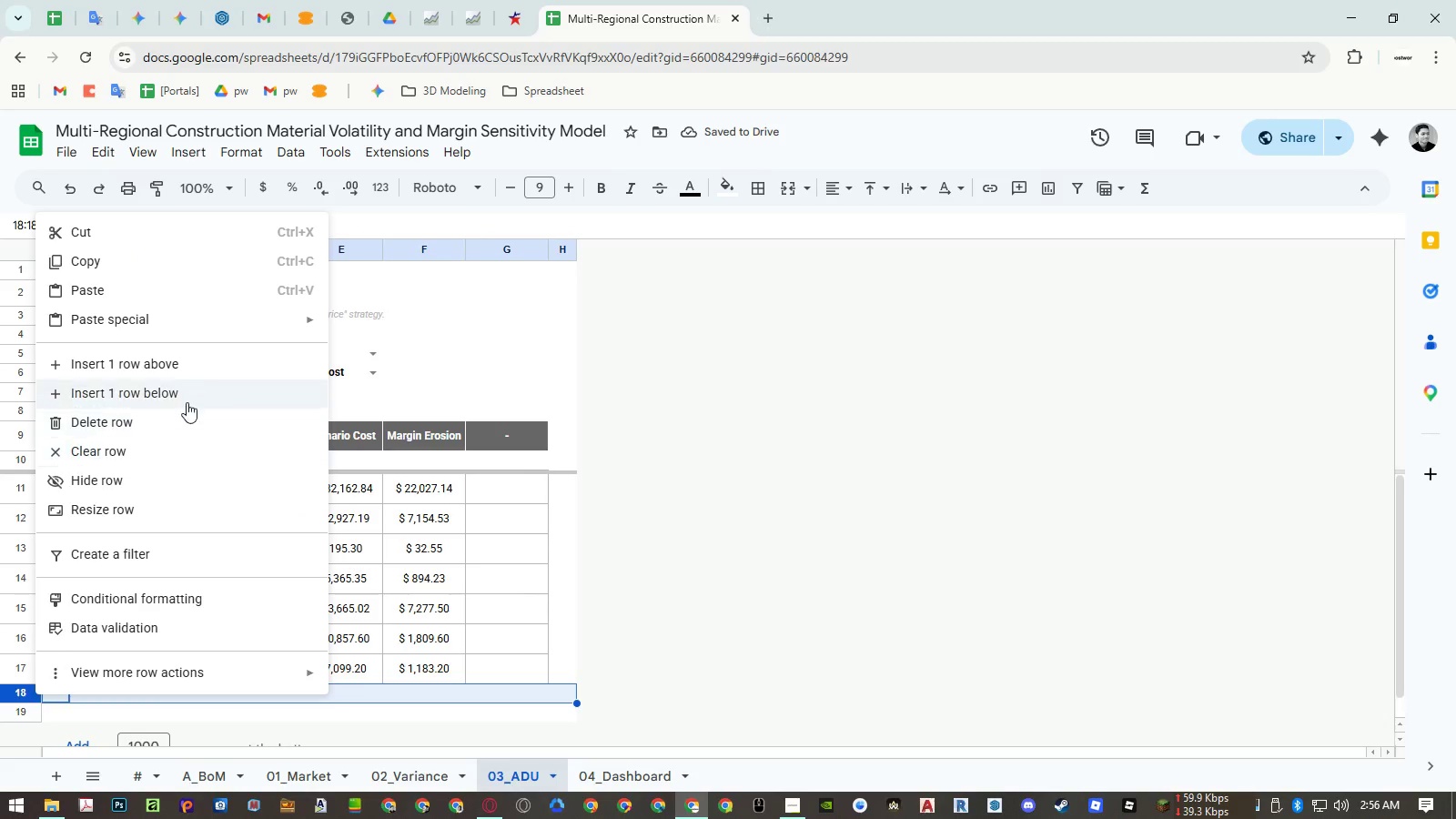 
left_click([187, 395])
 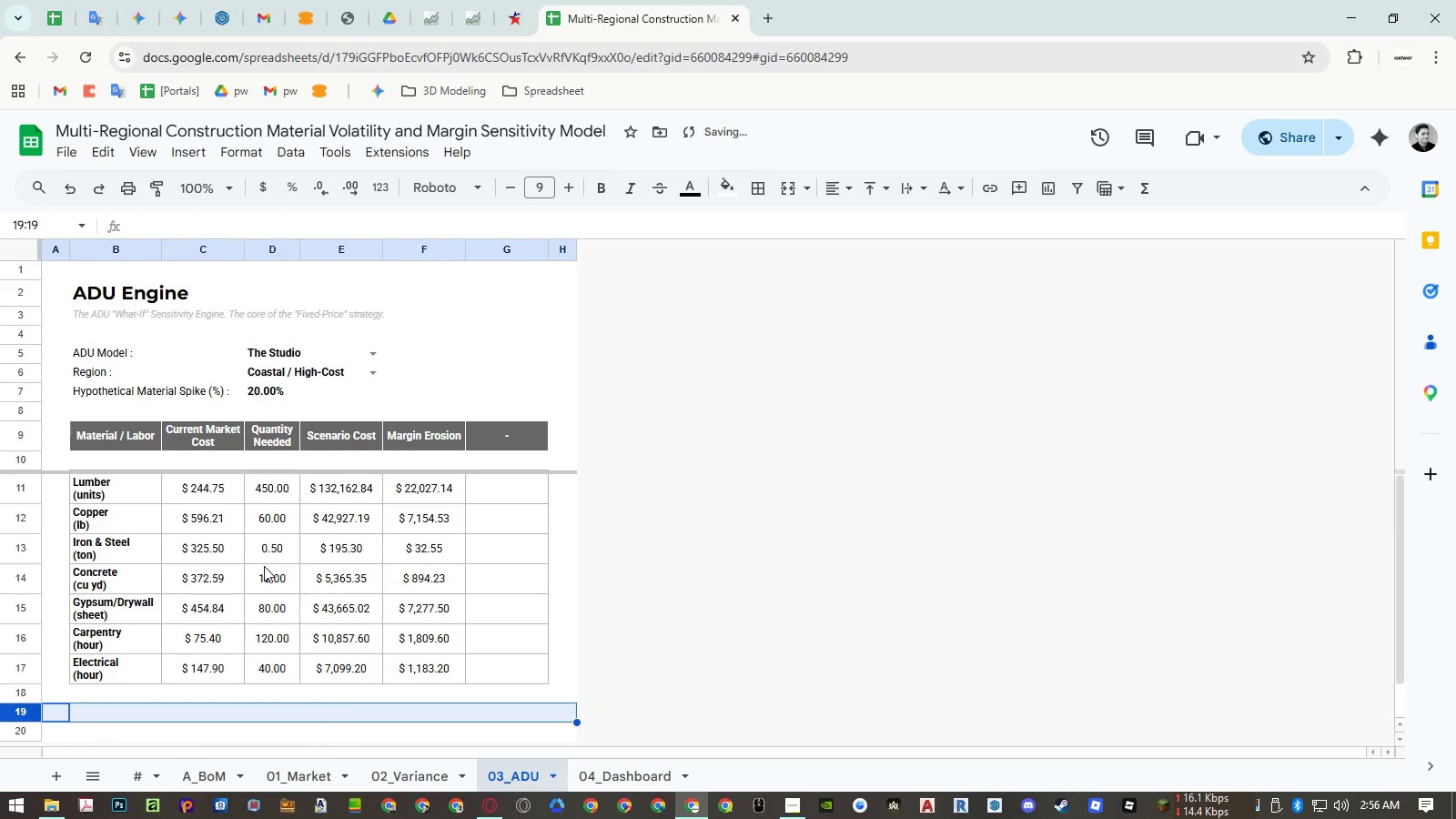 
left_click([260, 571])
 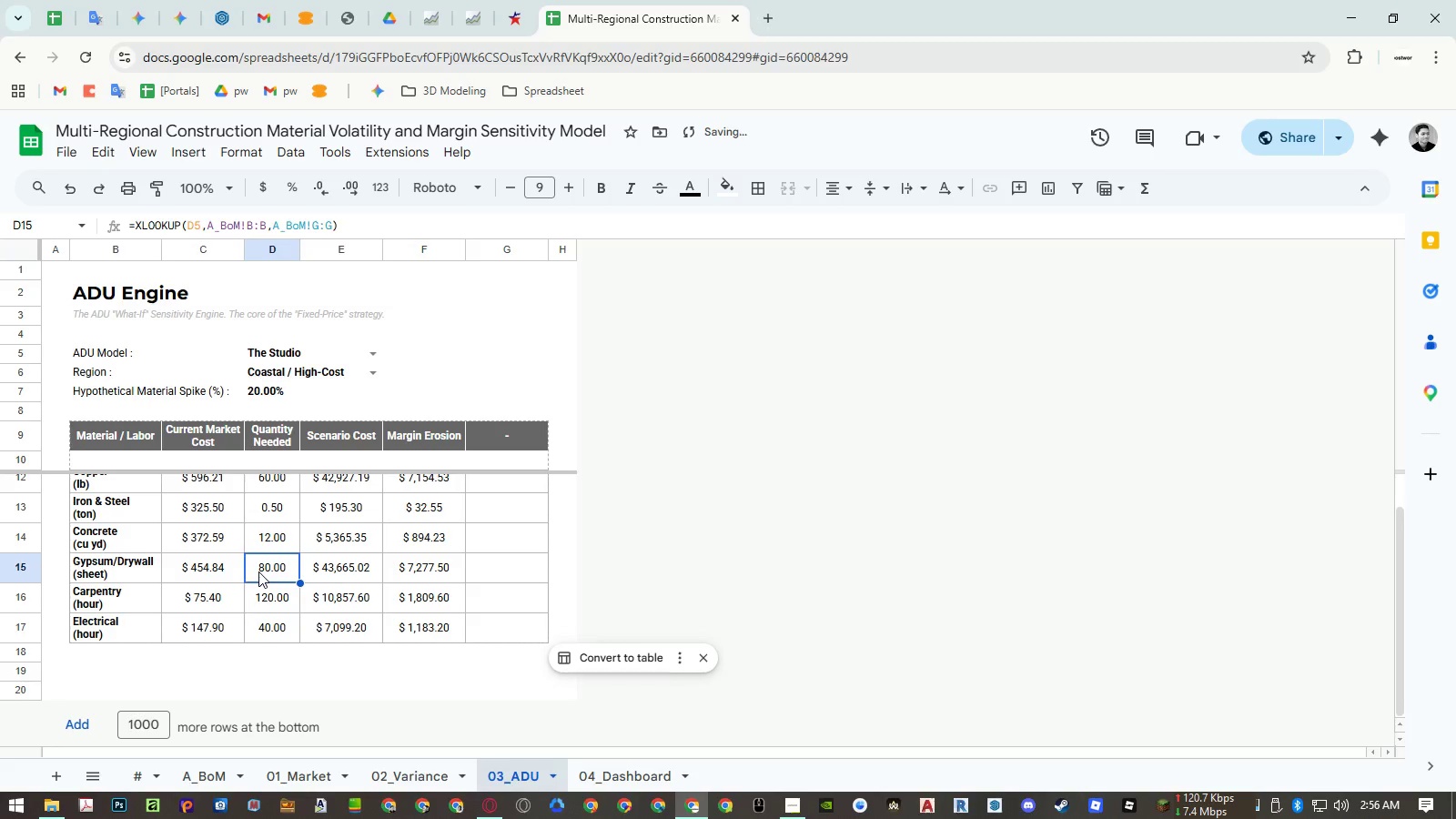 
scroll: coordinate [264, 566], scroll_direction: down, amount: 1.0
 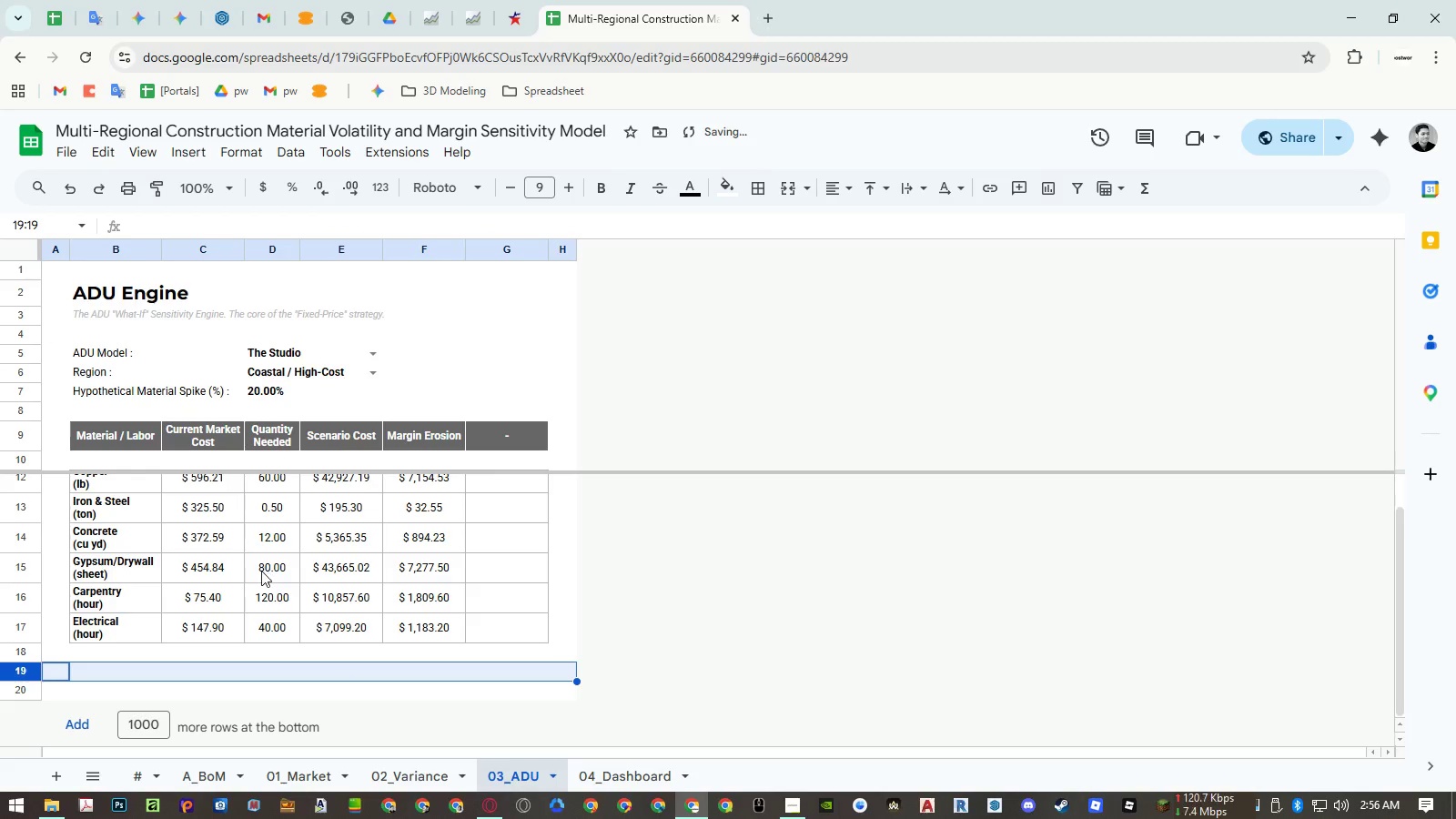 
scroll: coordinate [258, 571], scroll_direction: up, amount: 1.0
 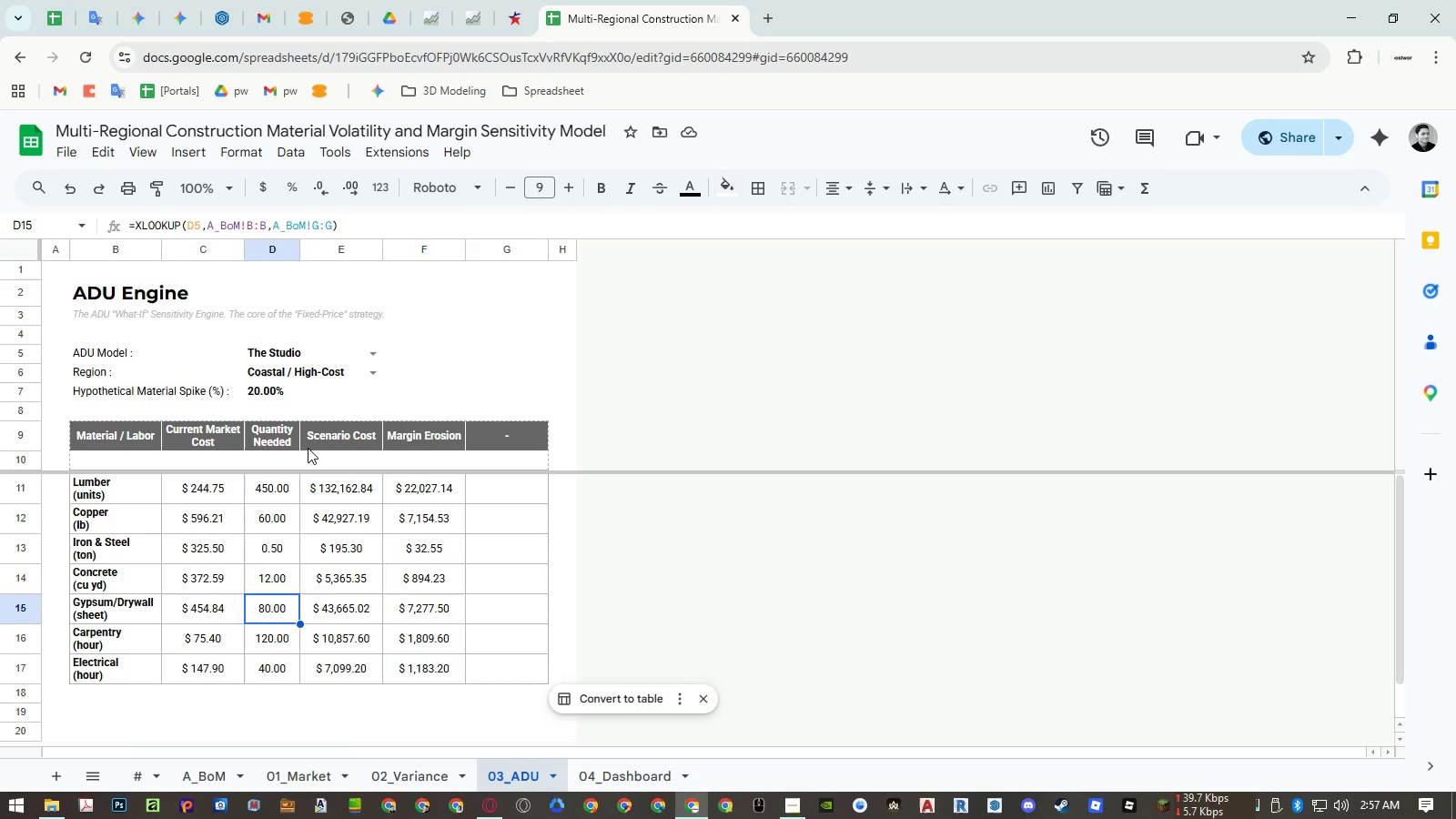 
wait(65.58)
 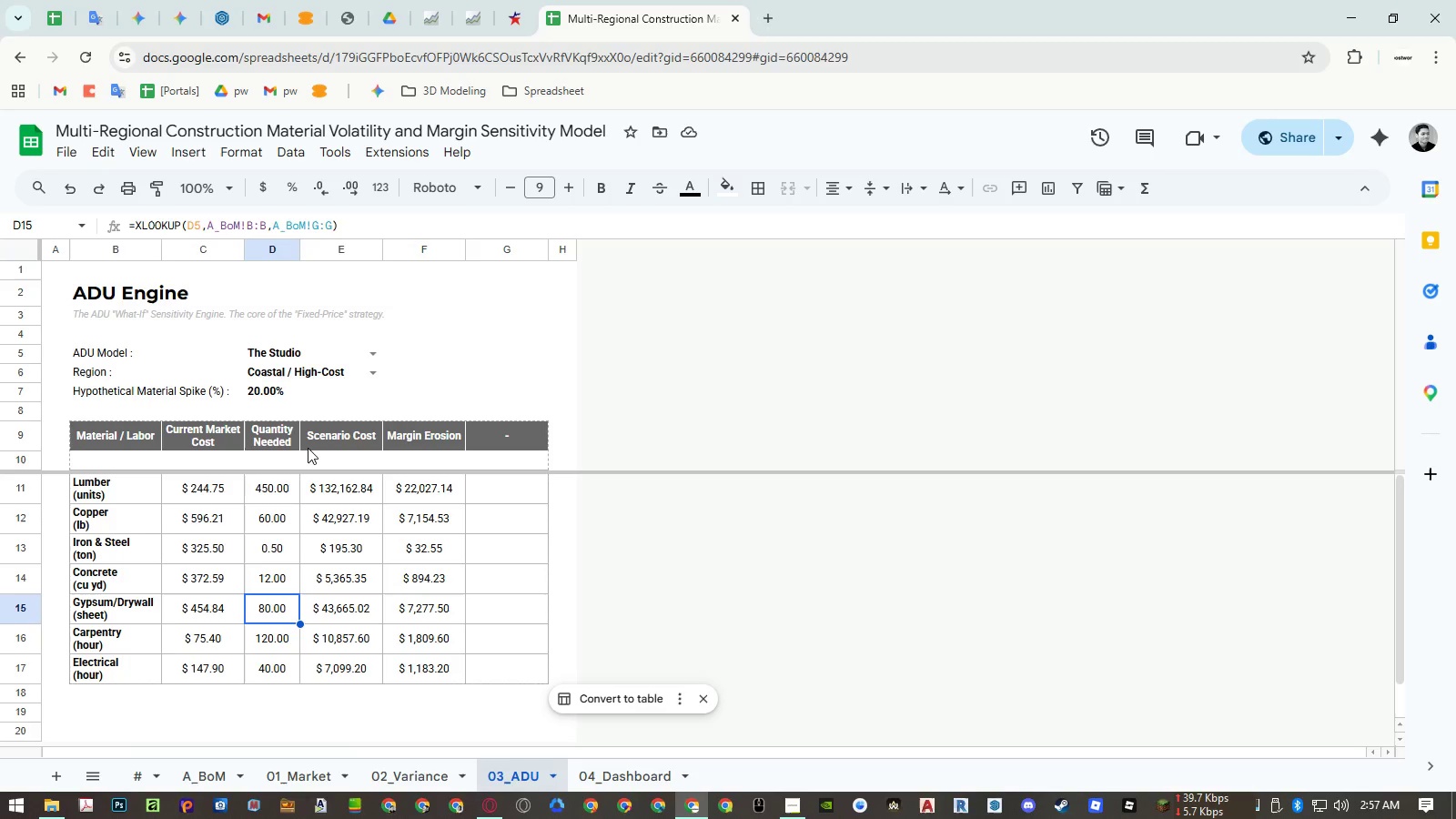 
left_click([286, 501])
 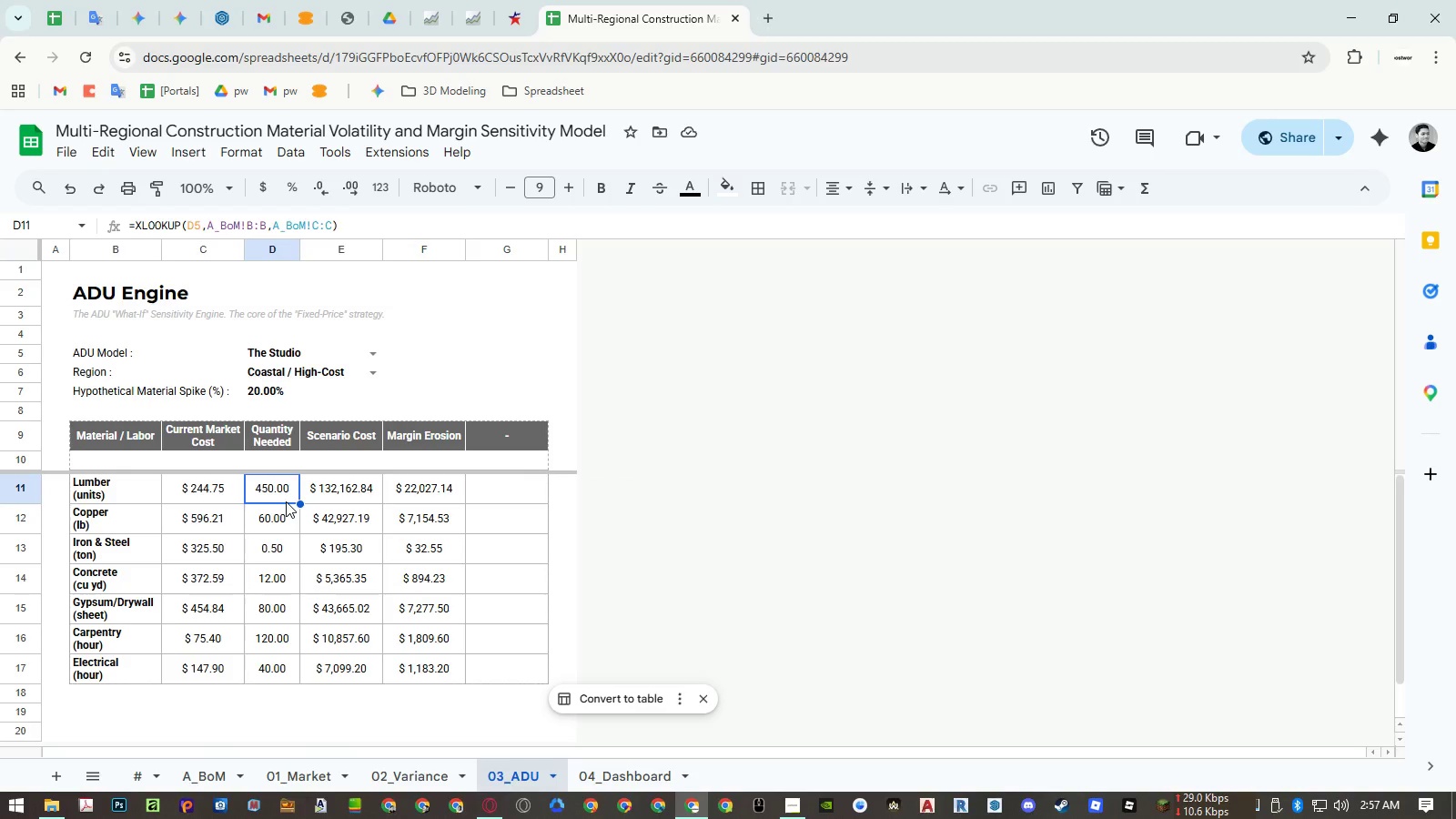 
wait(6.72)
 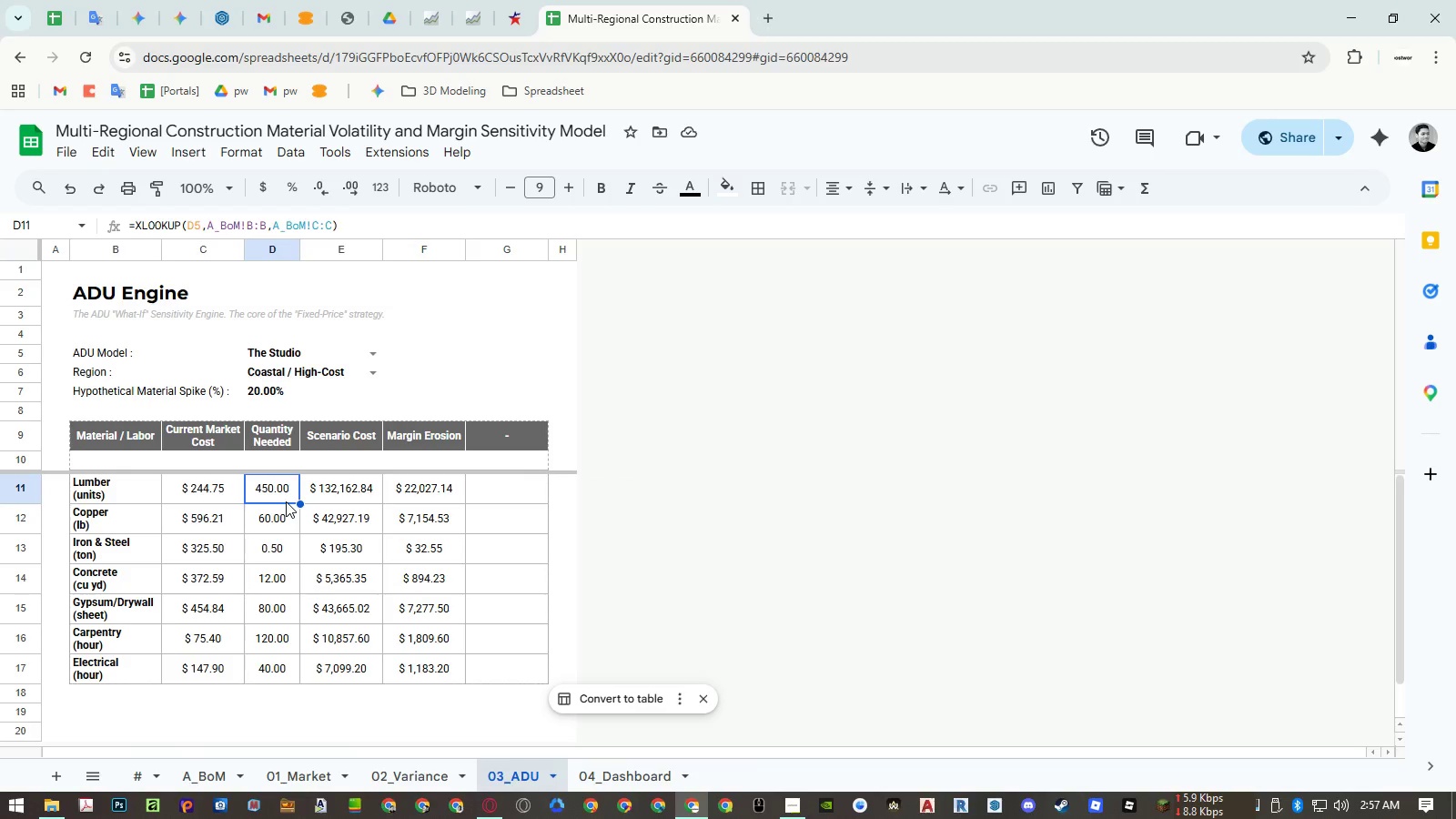 
left_click([363, 492])
 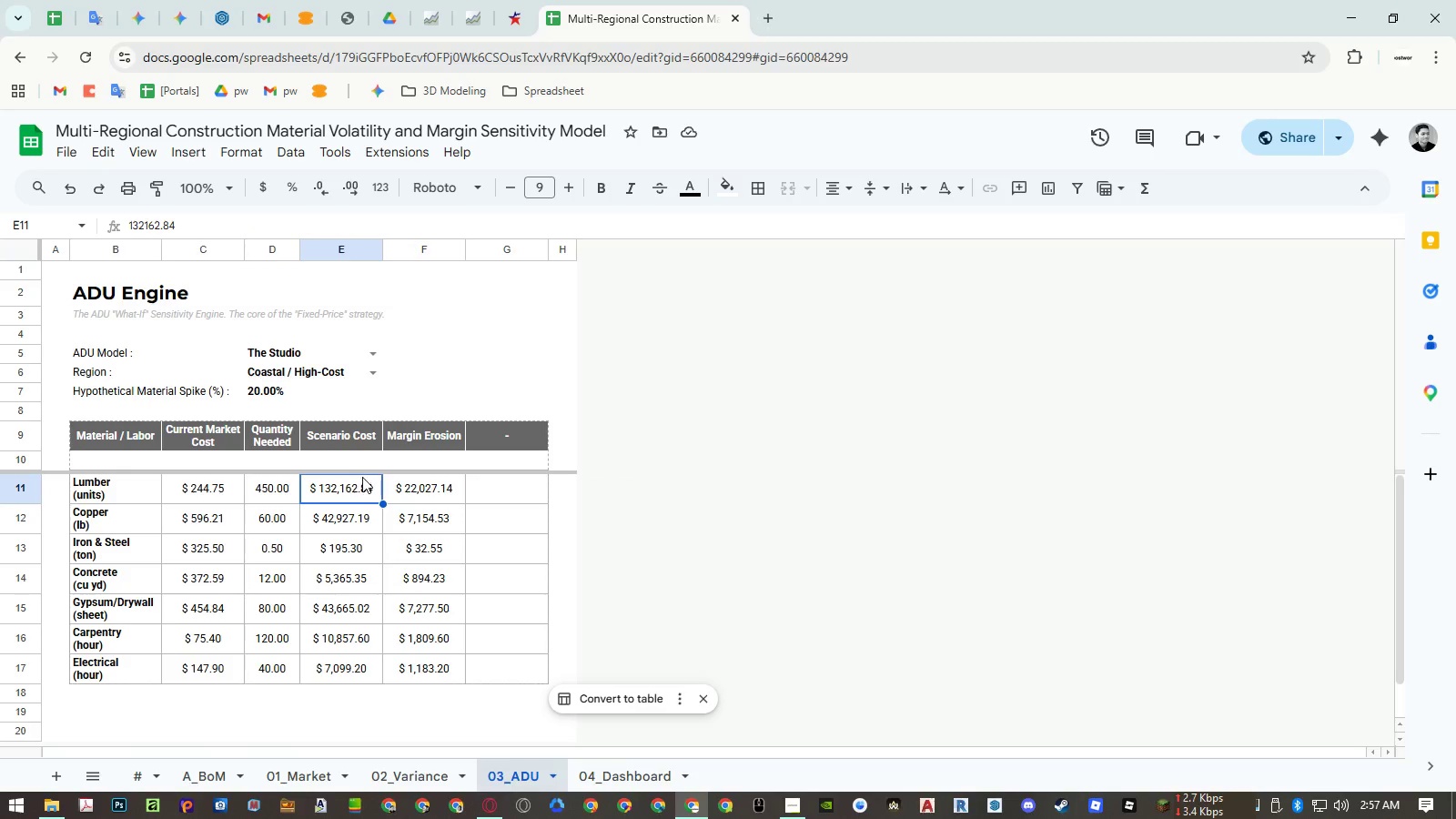 
left_click([359, 459])
 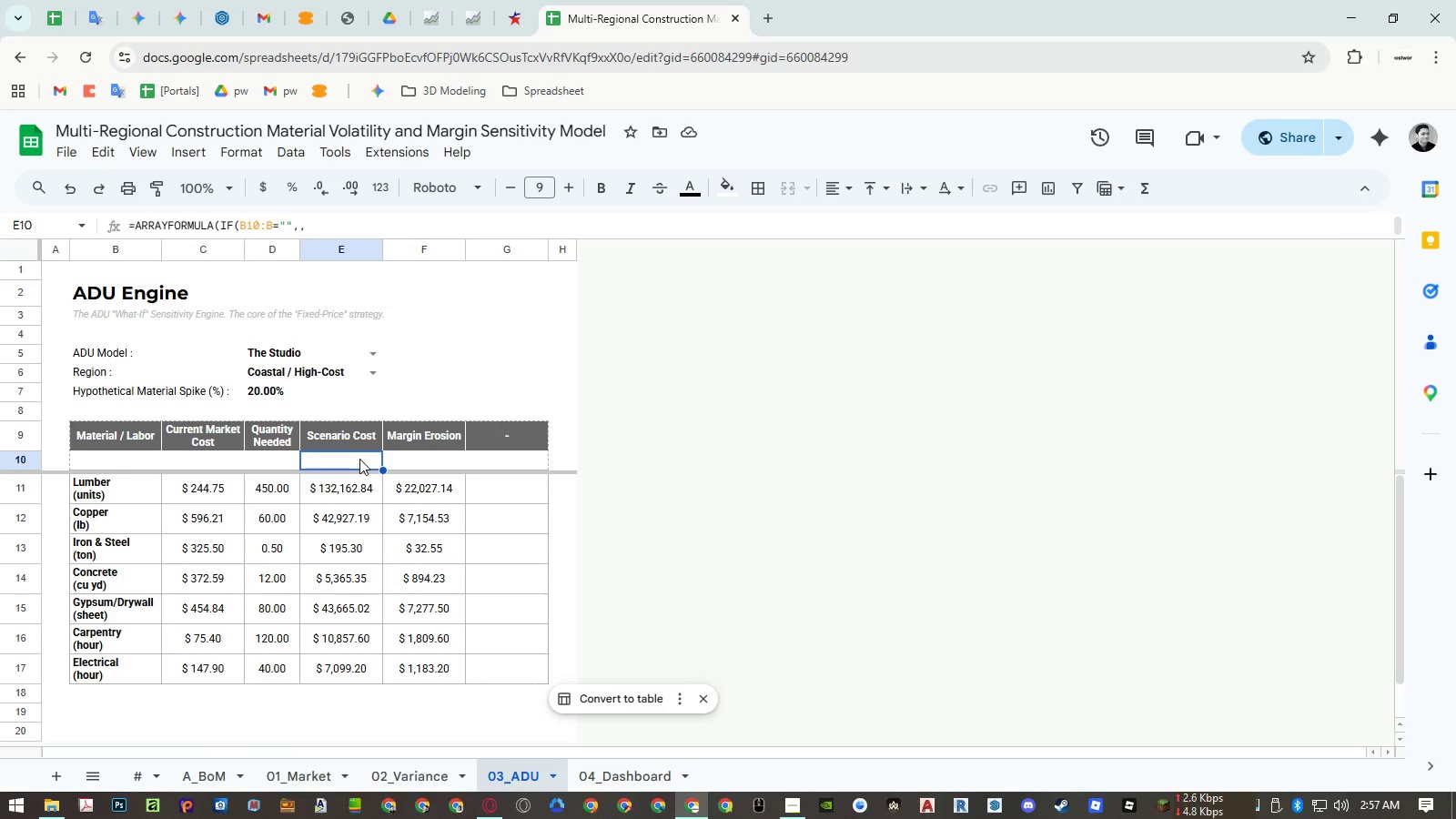 
double_click([359, 459])
 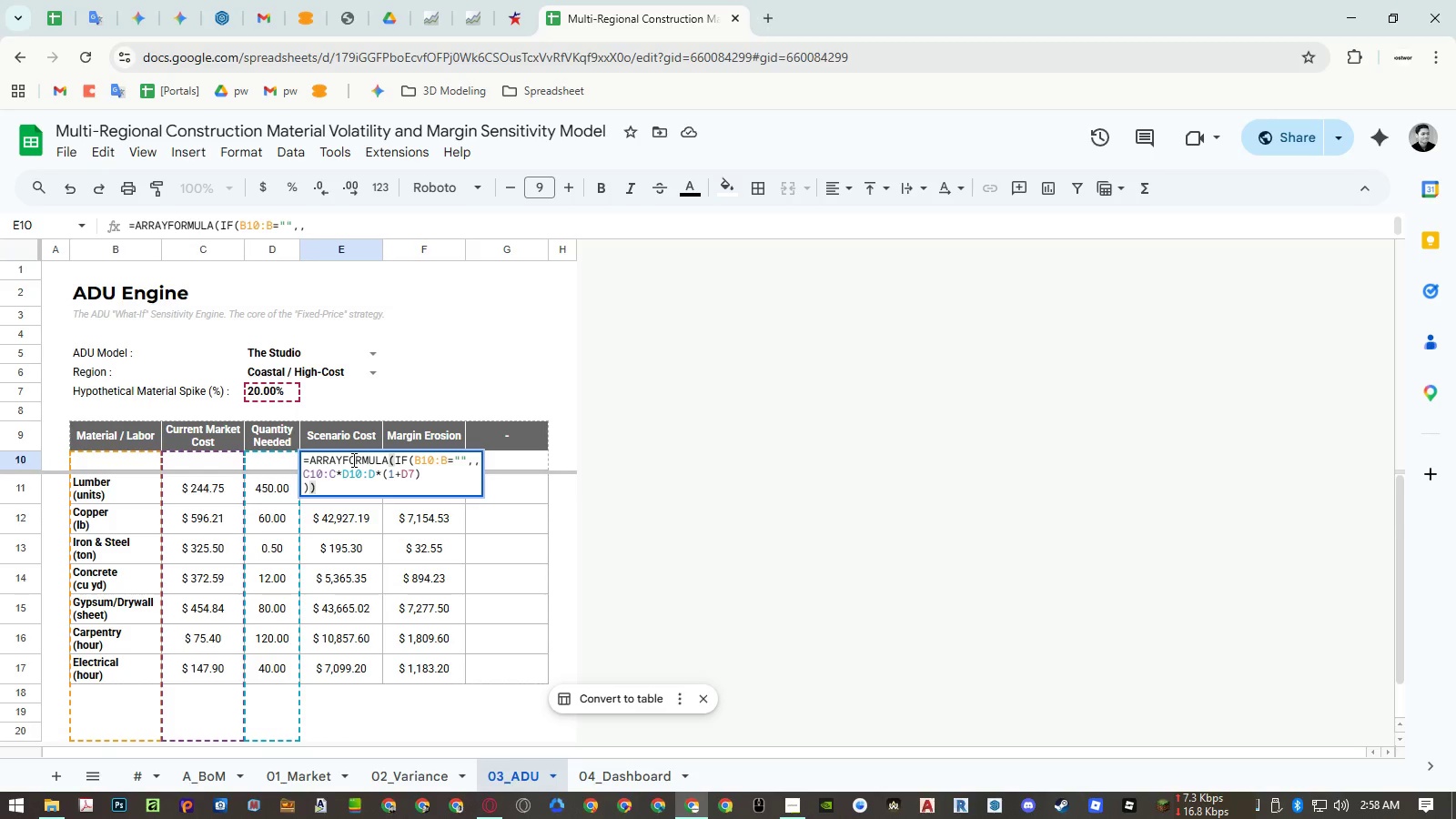 
wait(19.8)
 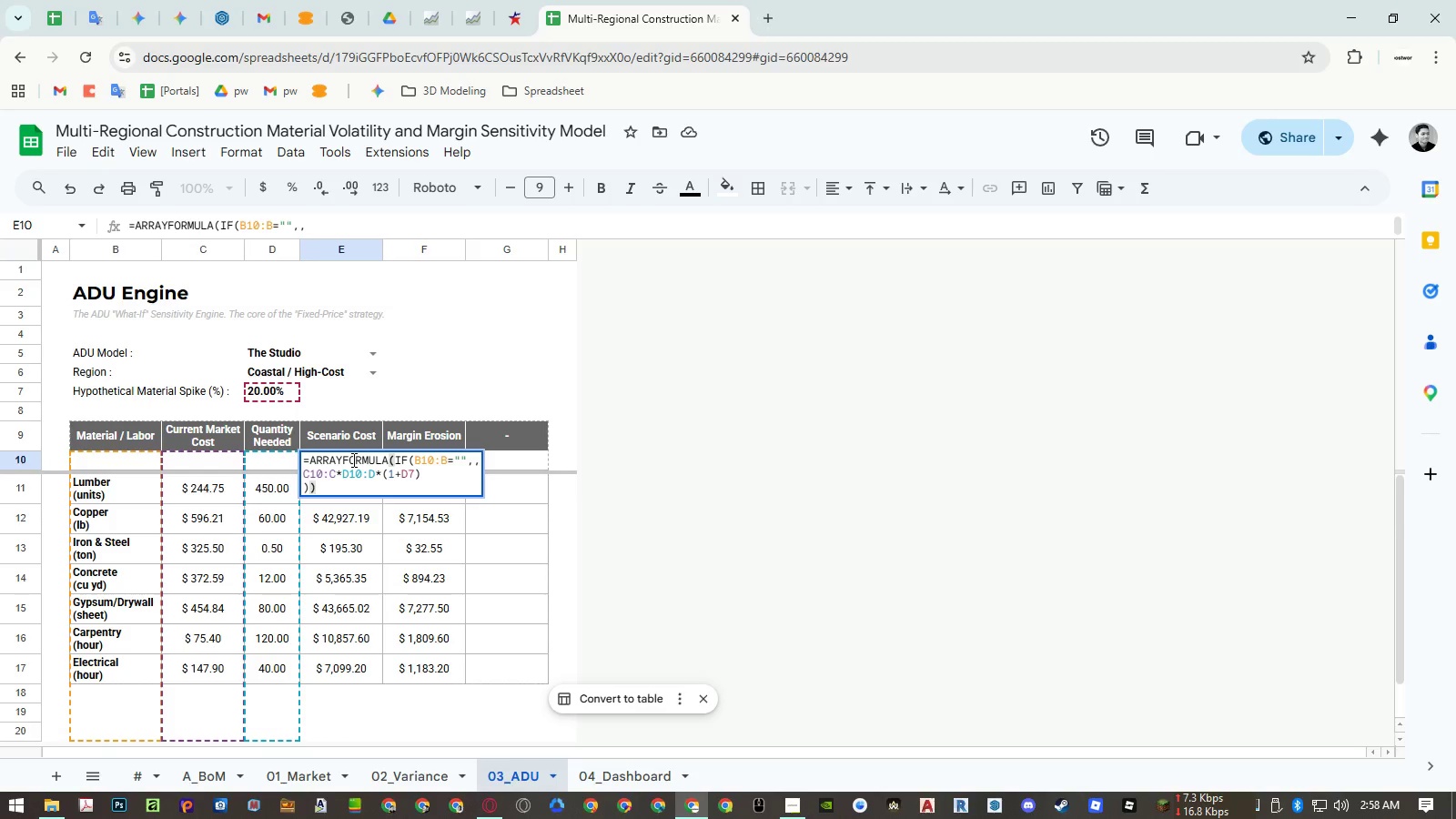 
key(Escape)
 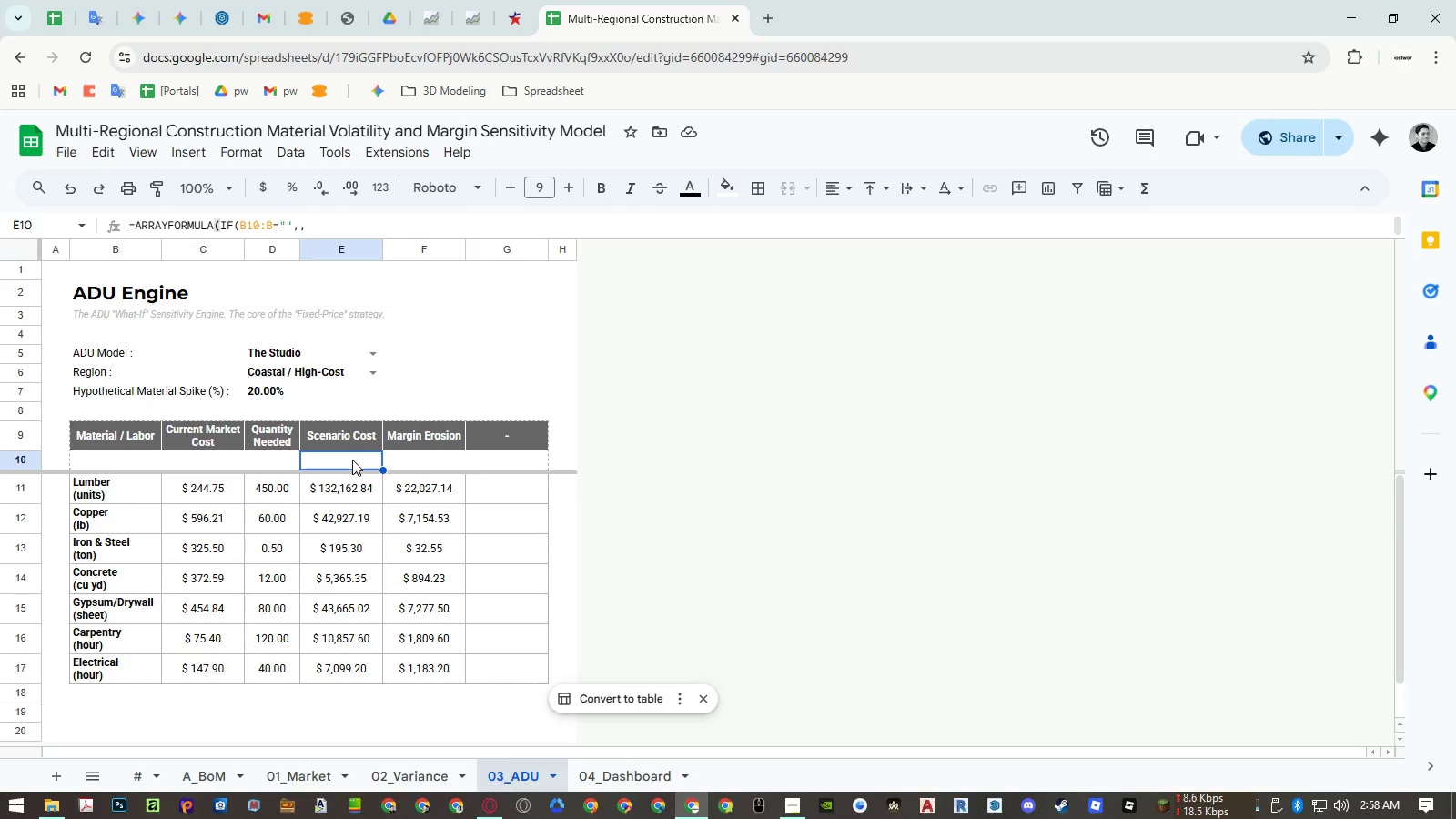 
wait(44.41)
 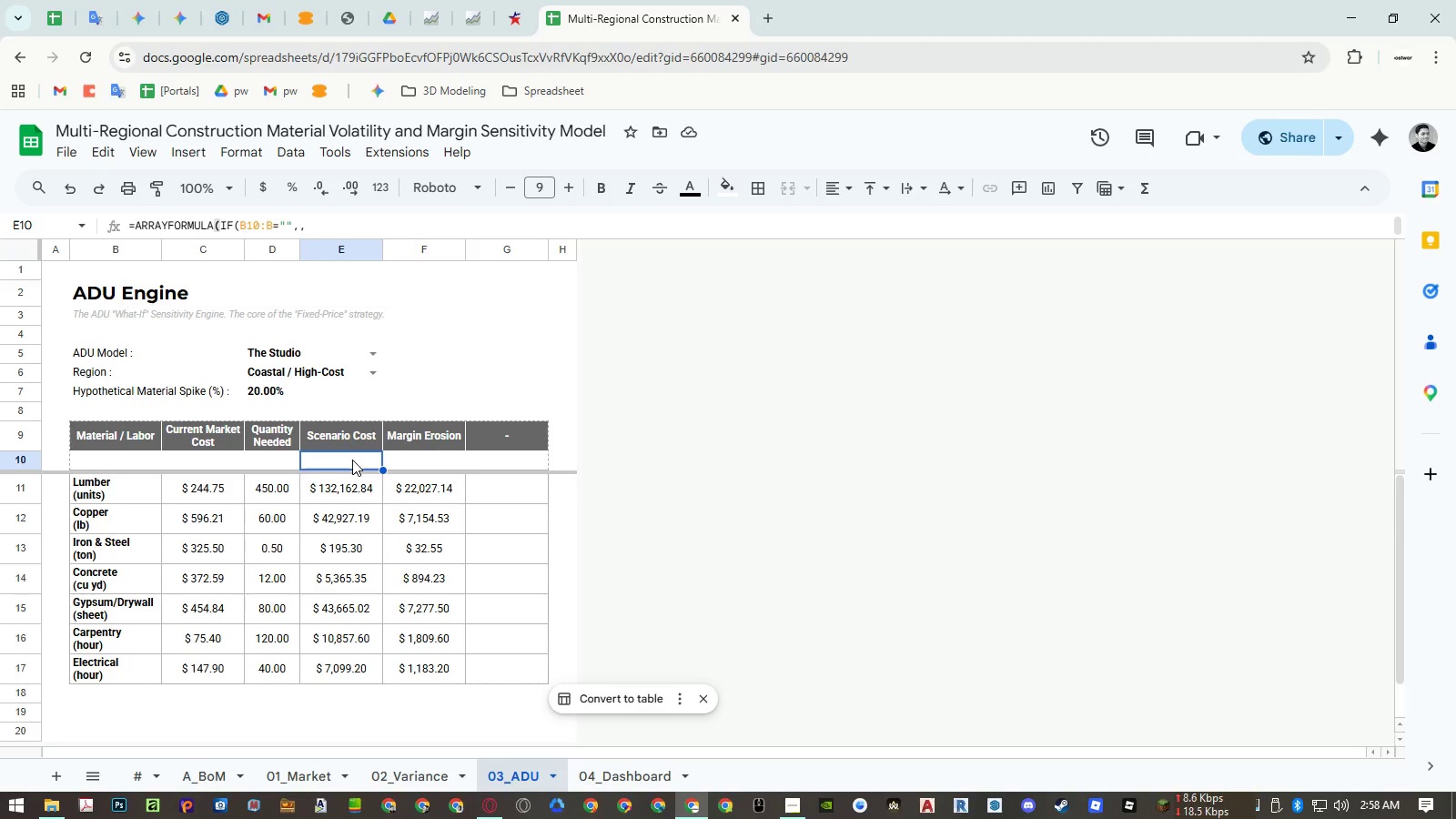 
left_click([801, 809])